 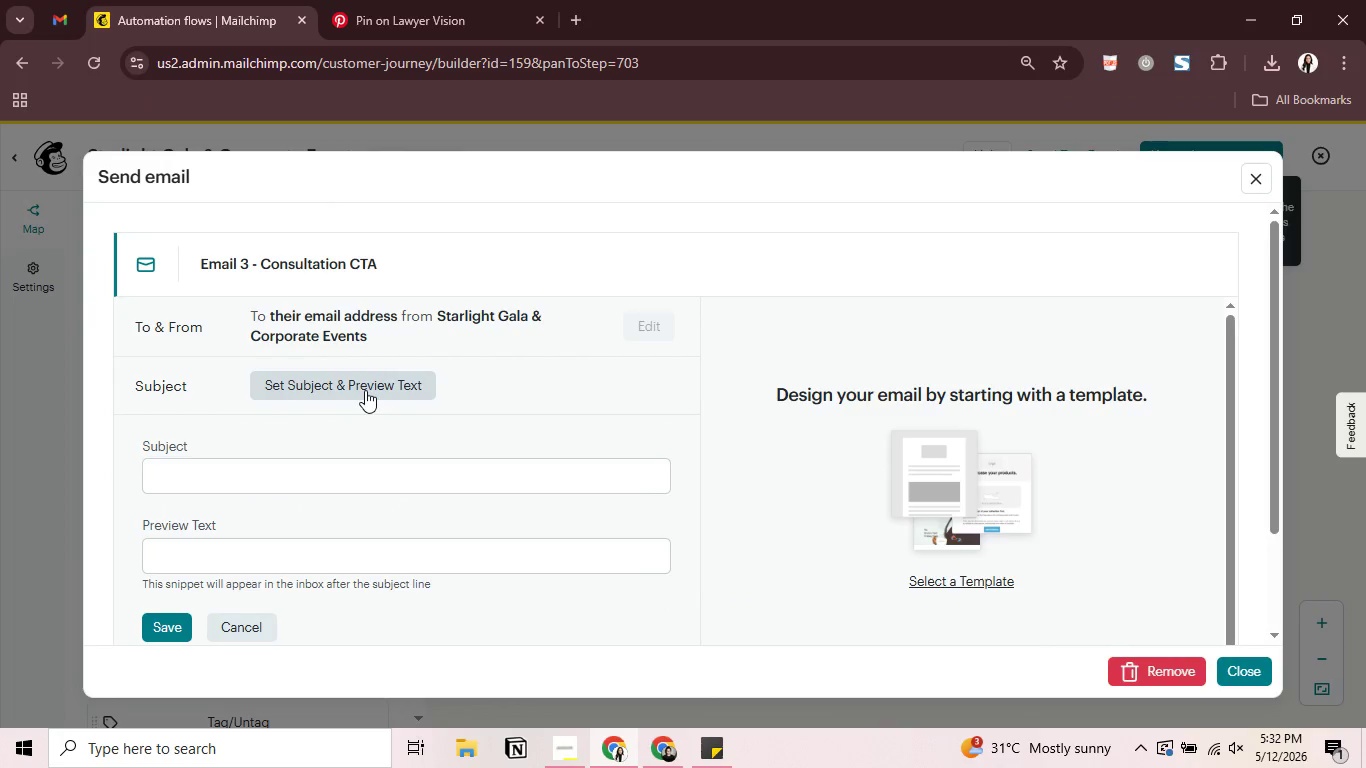 
left_click([425, 469])
 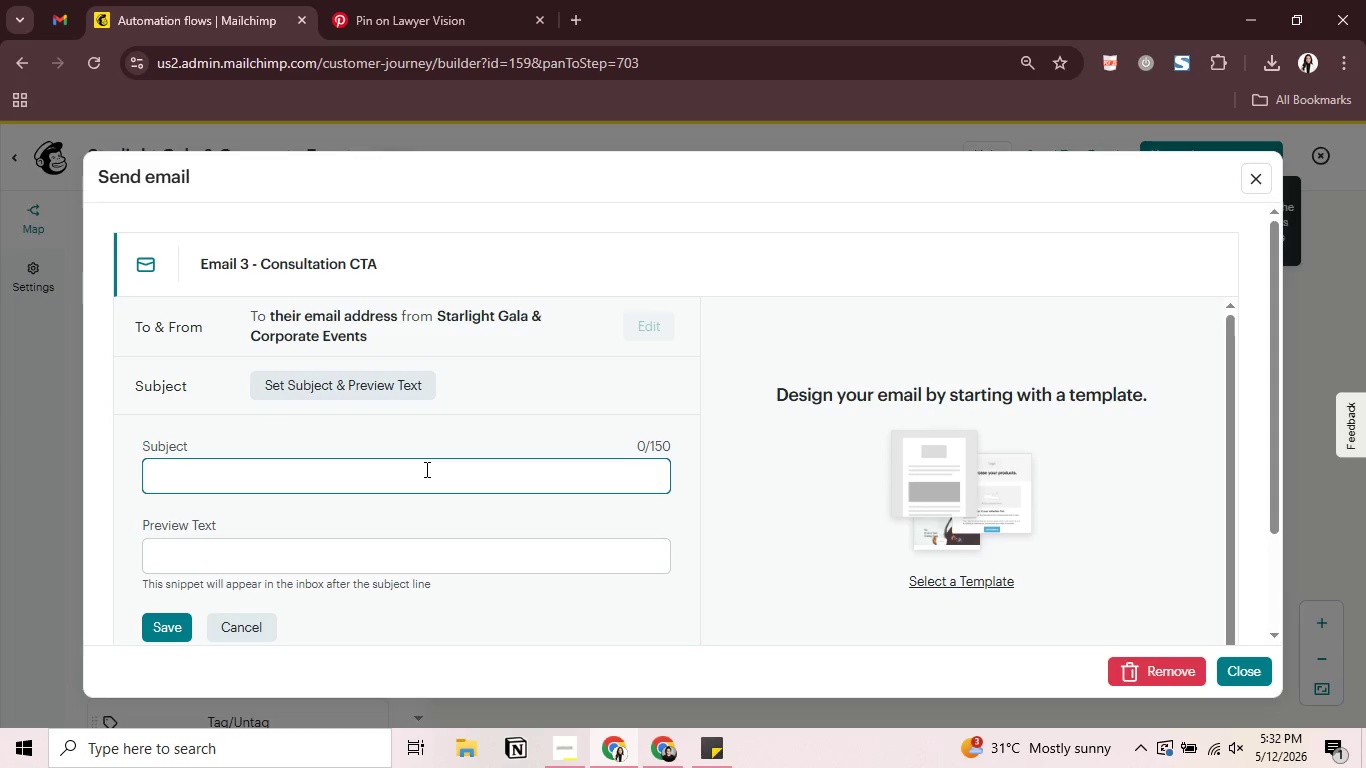 
wait(5.53)
 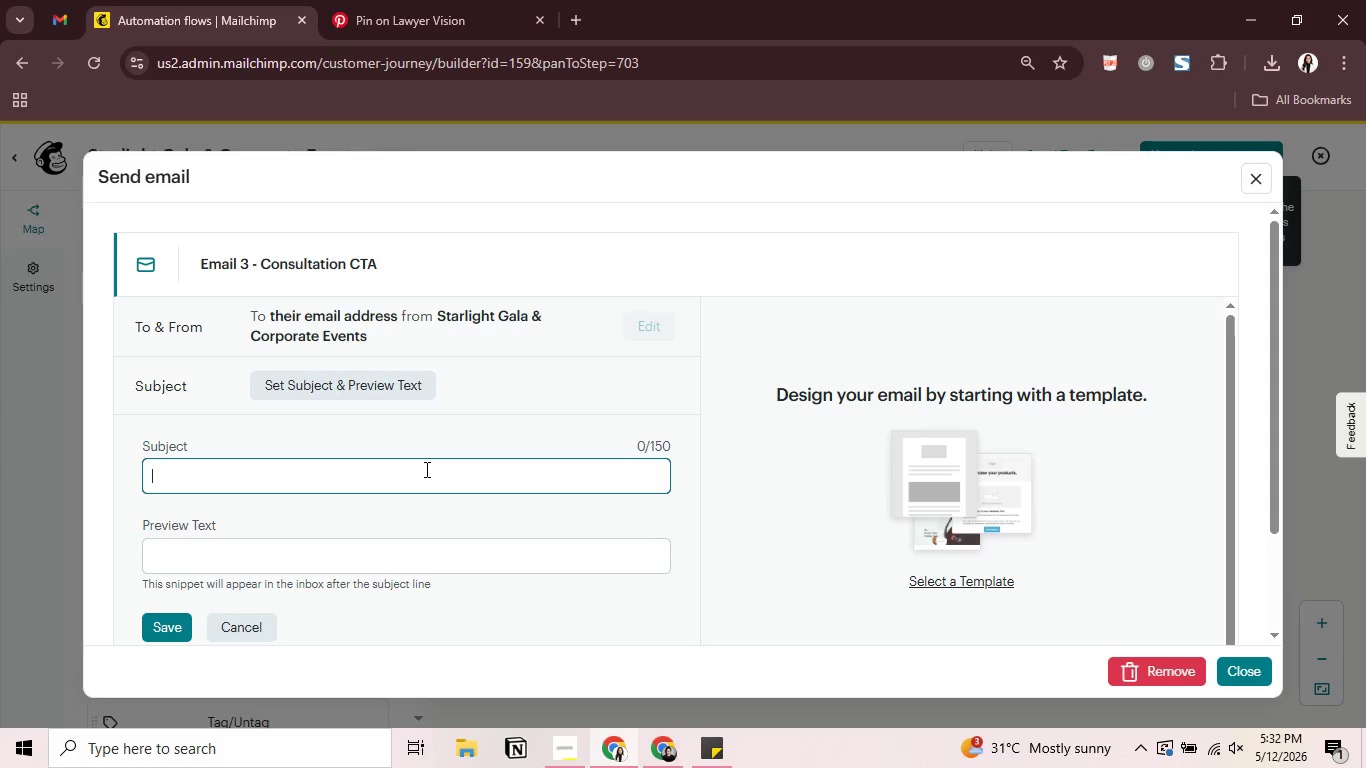 
left_click([451, 0])
 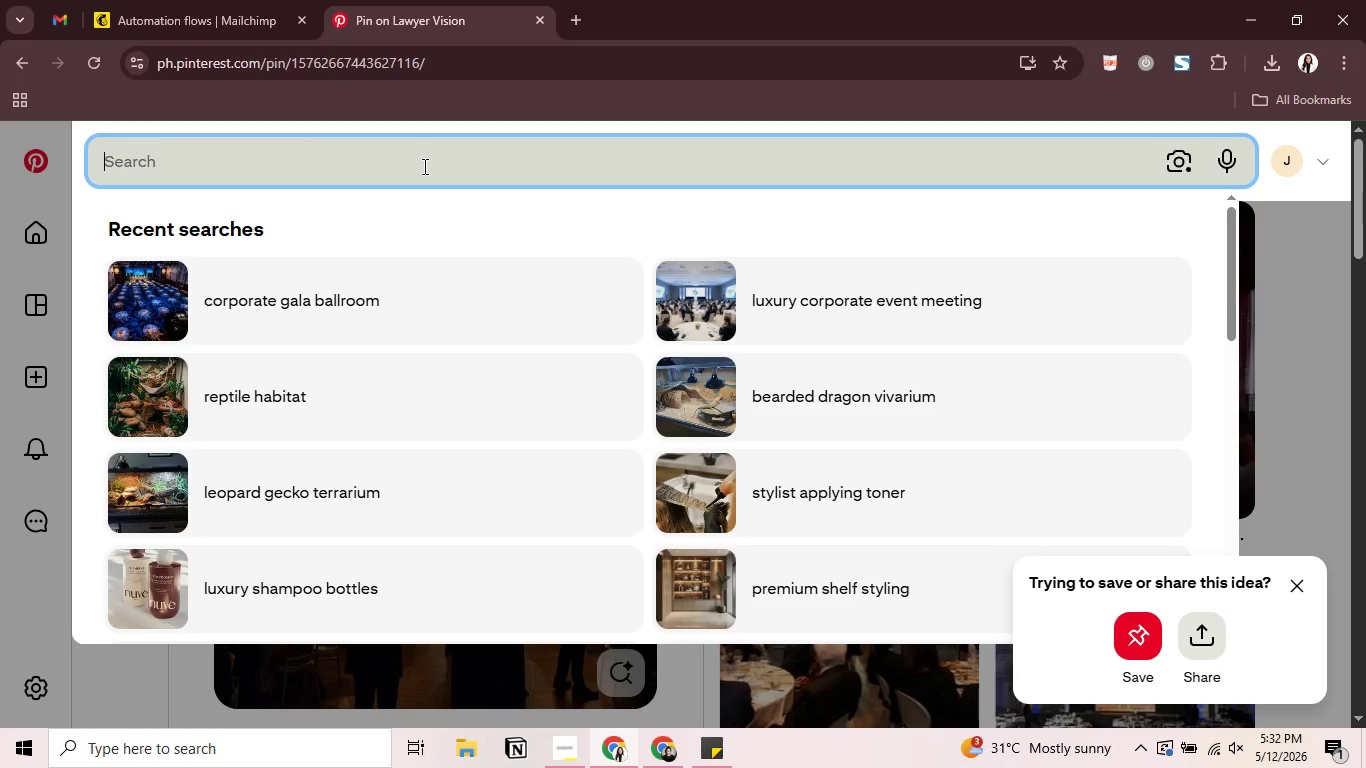 
type(corporate )
 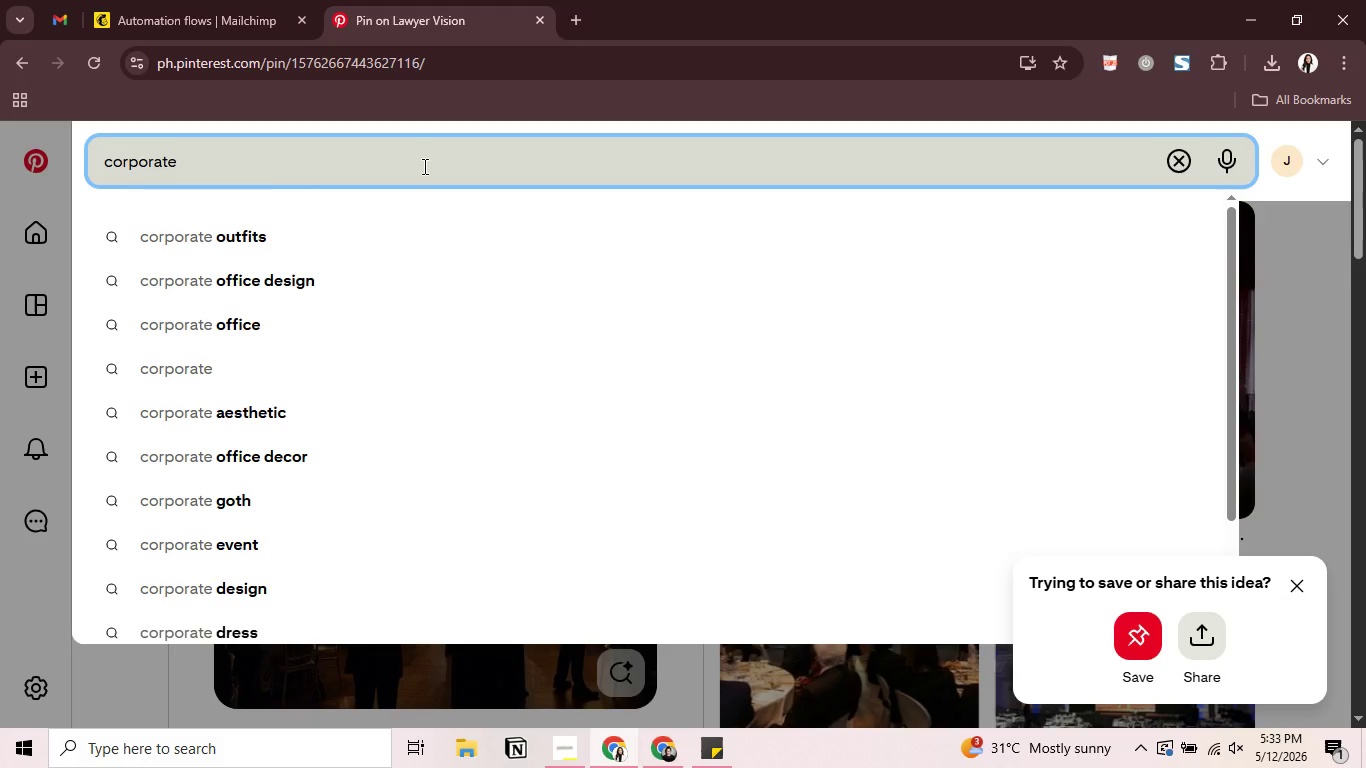 
wait(5.38)
 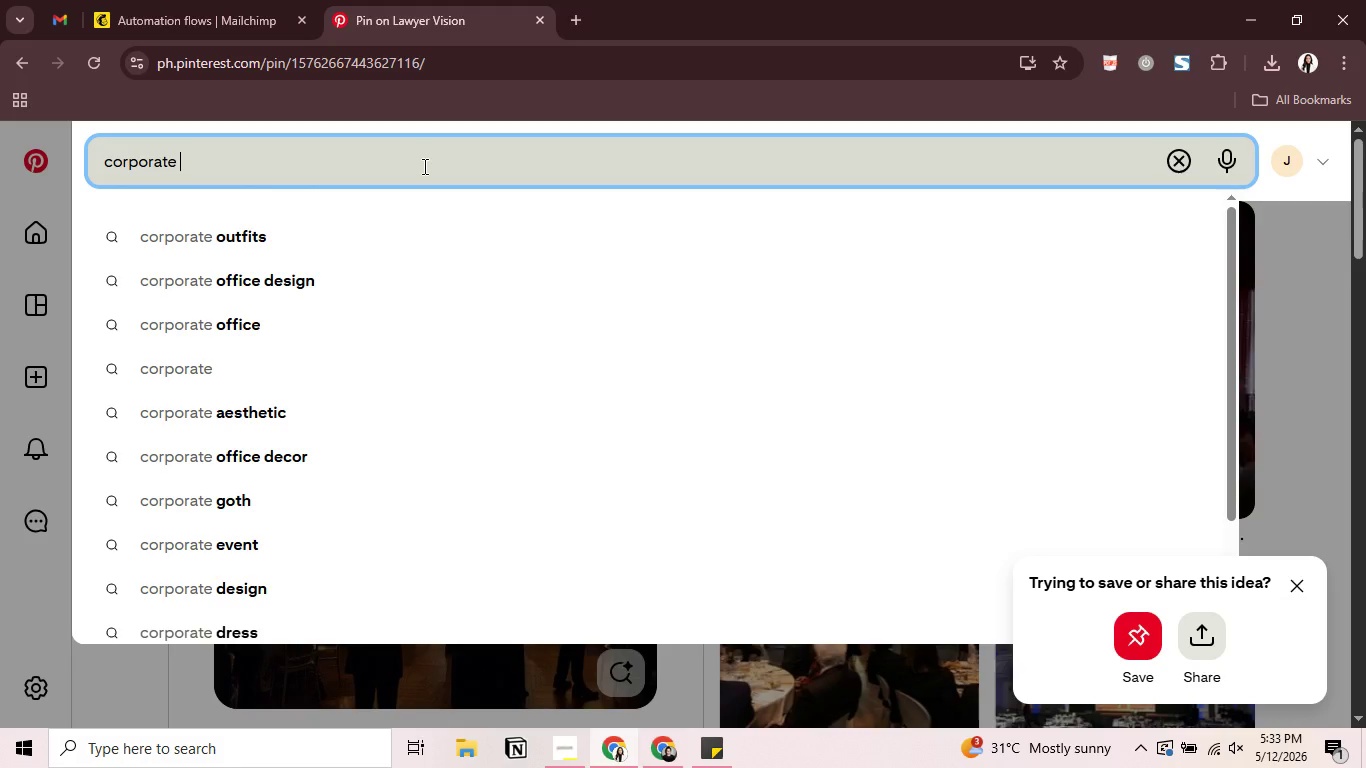 
hold_key(key=ArrowLeft, duration=0.97)
 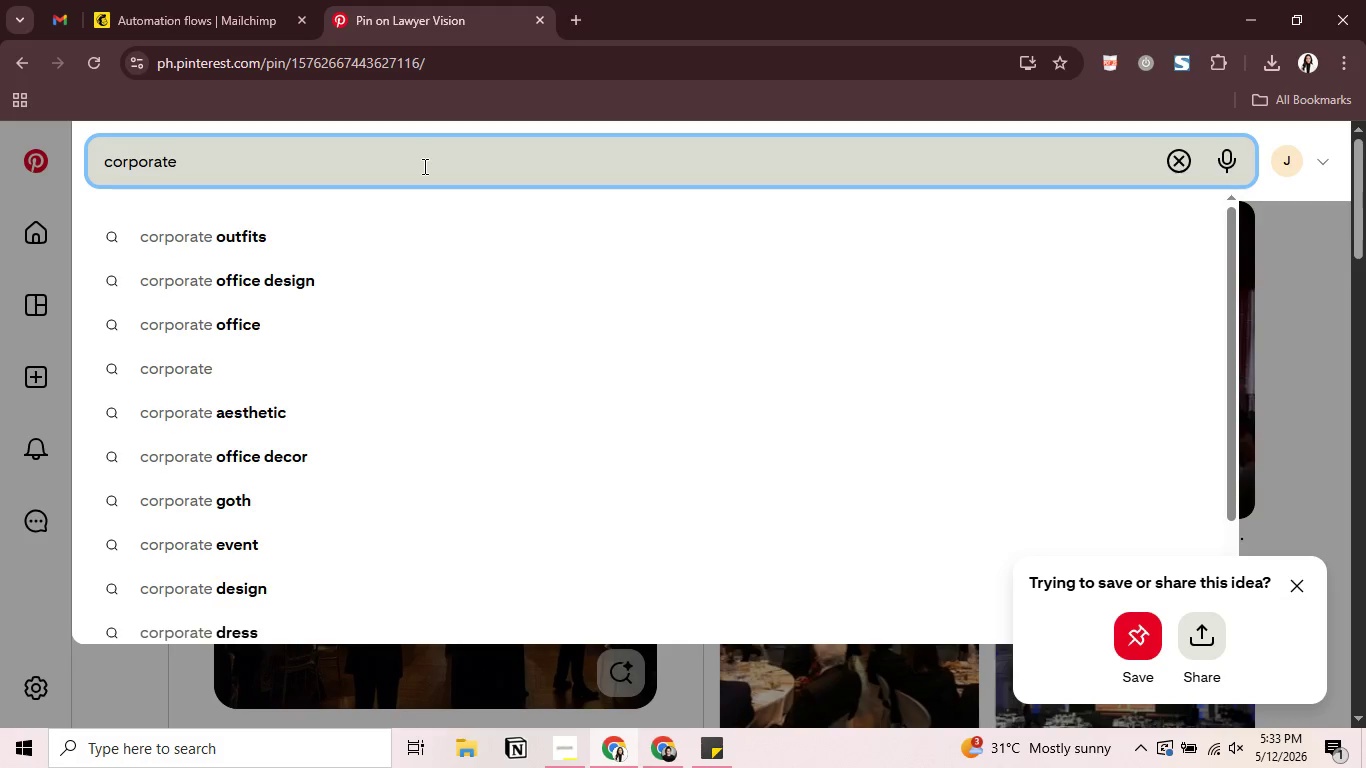 
type(executive )
 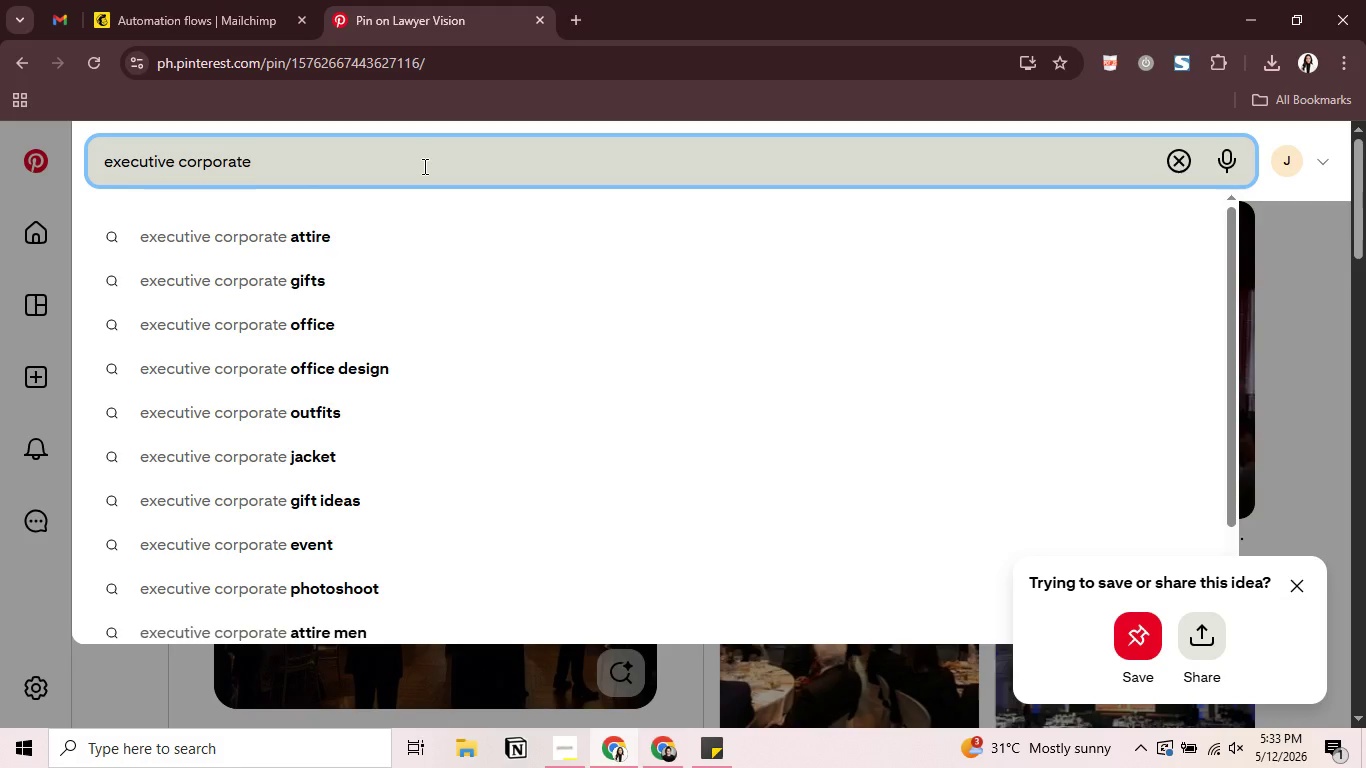 
key(ArrowDown)
 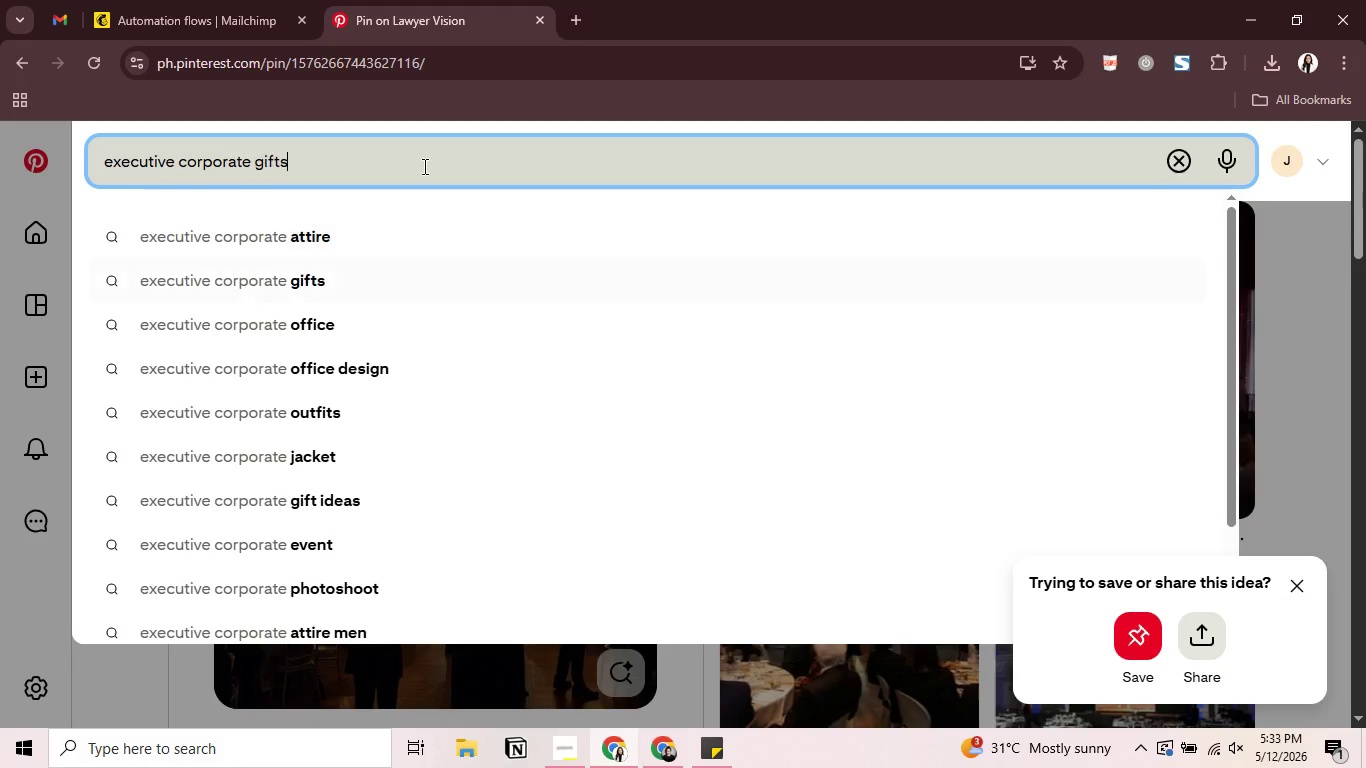 
key(ArrowDown)
 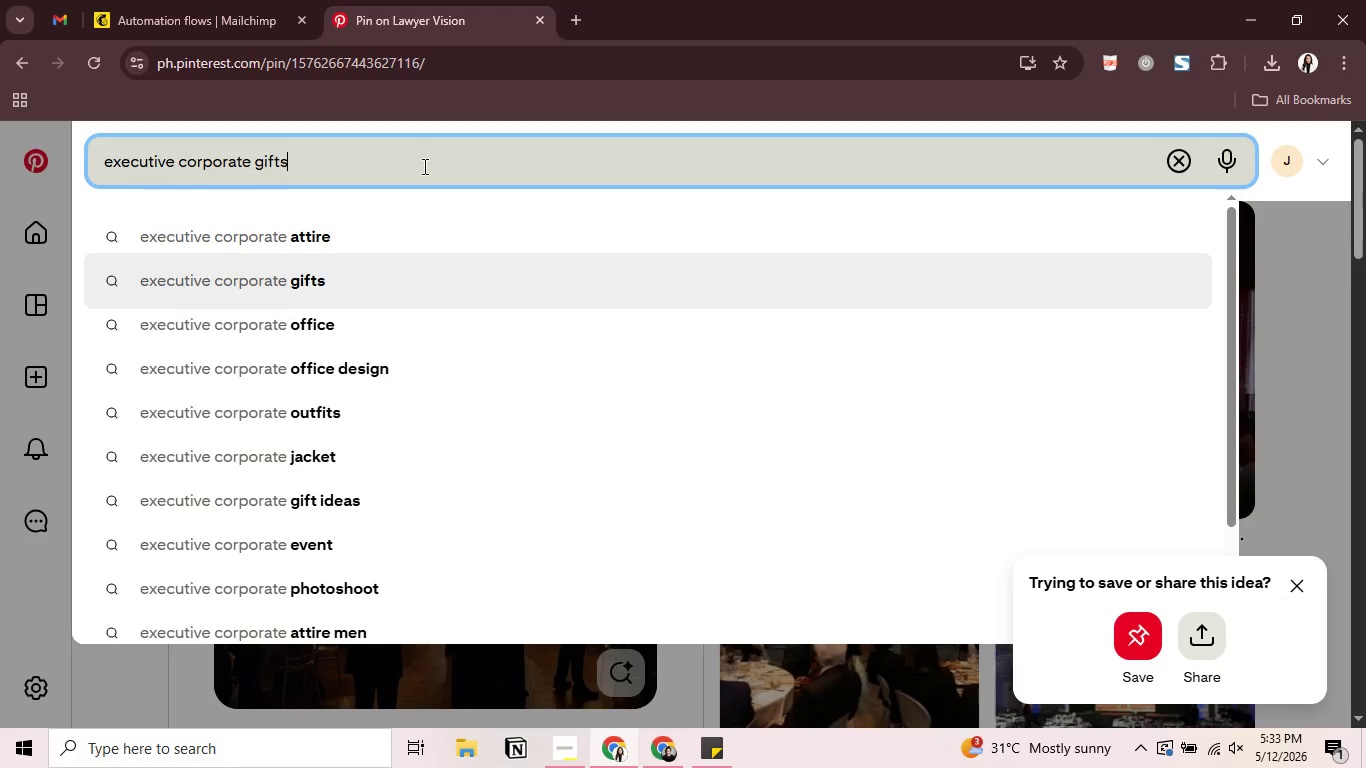 
key(ArrowUp)
 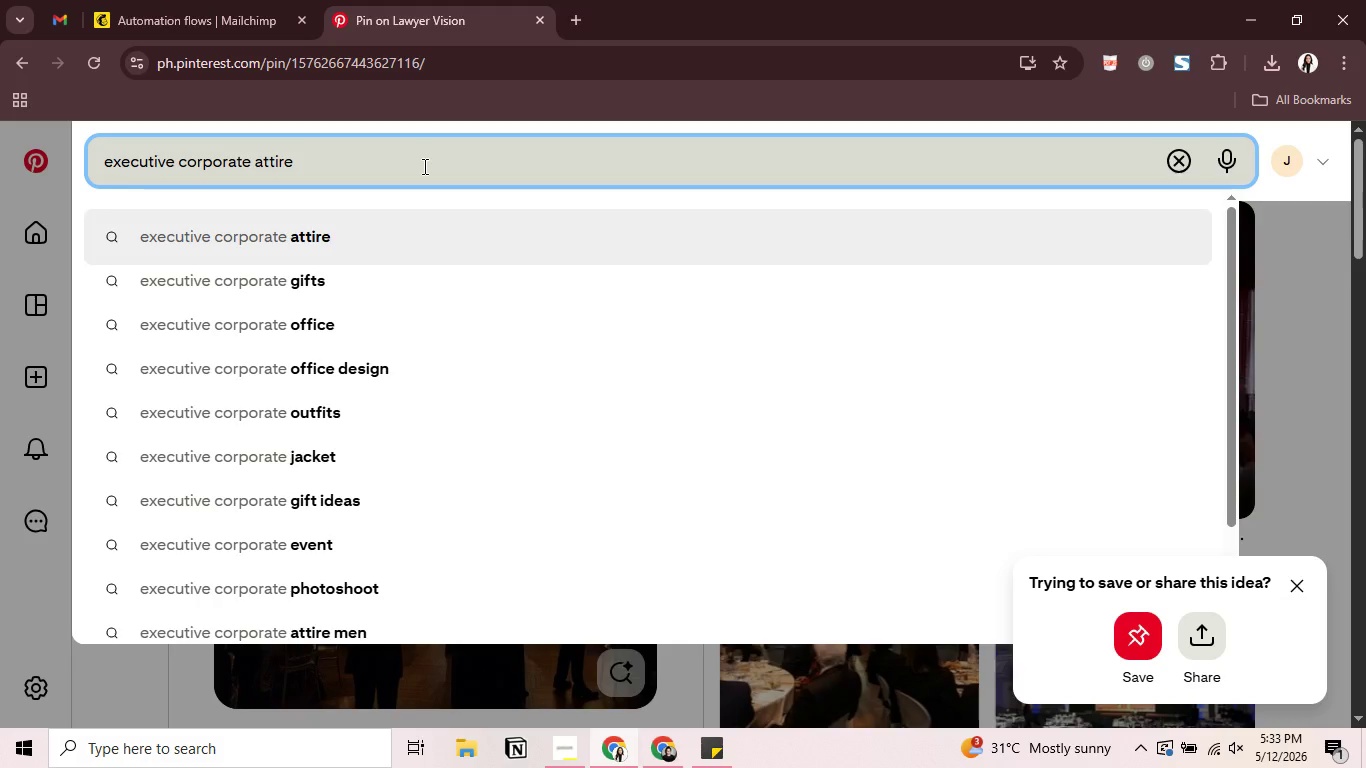 
key(Backspace)
 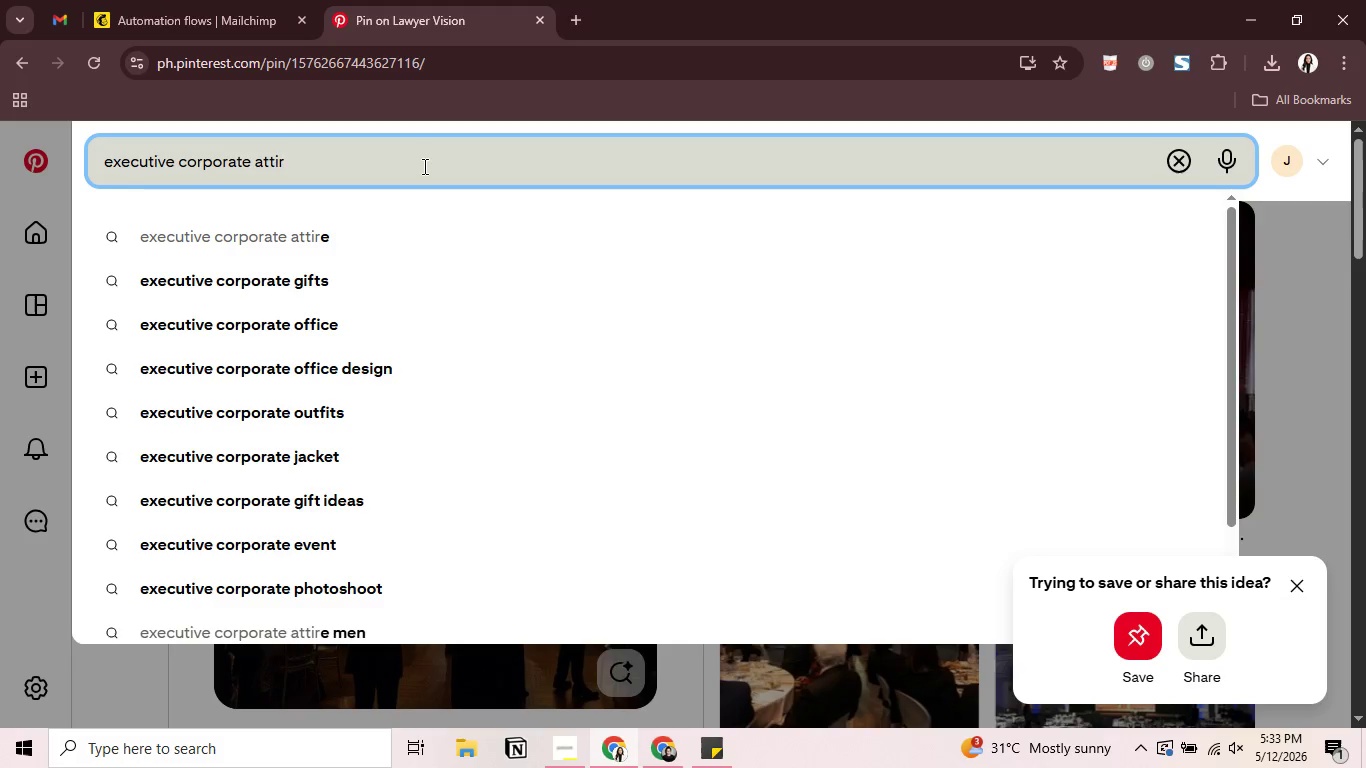 
key(Backspace)
 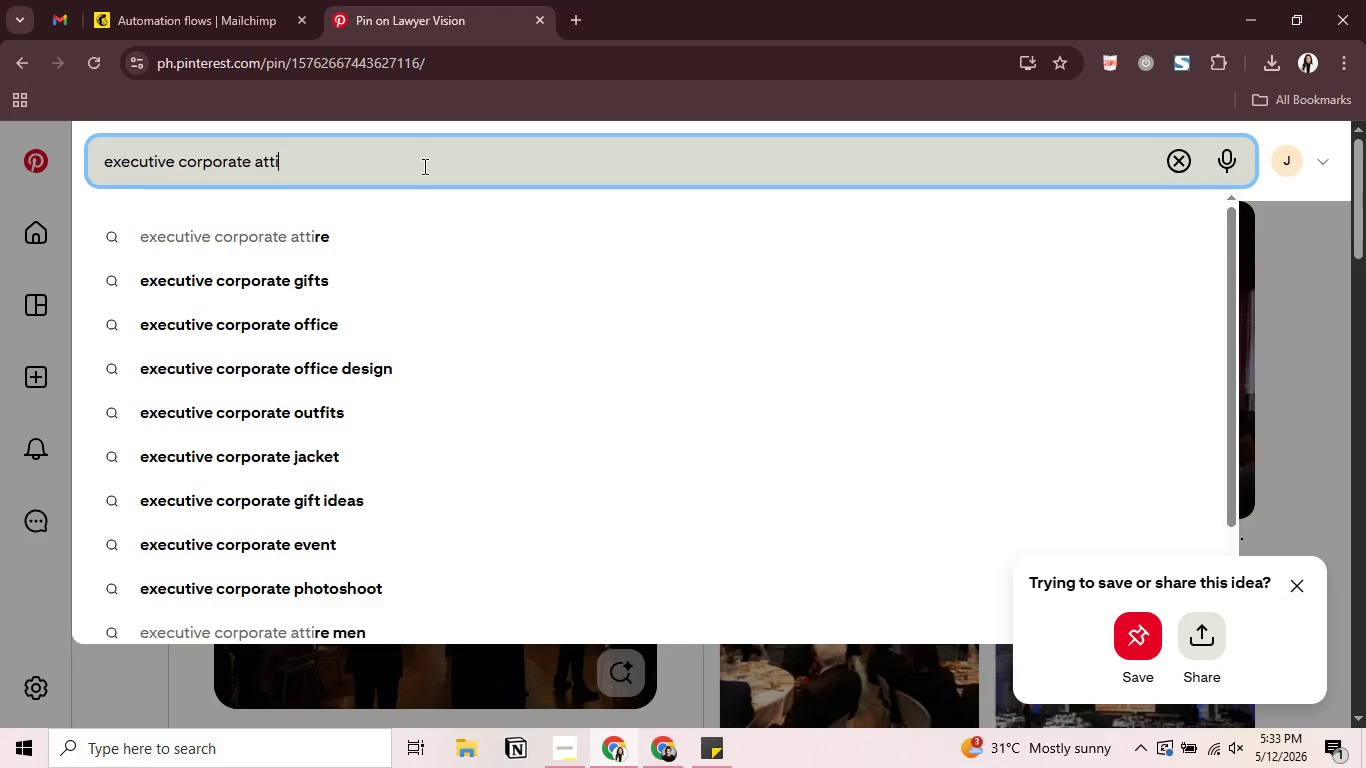 
key(Backspace)
 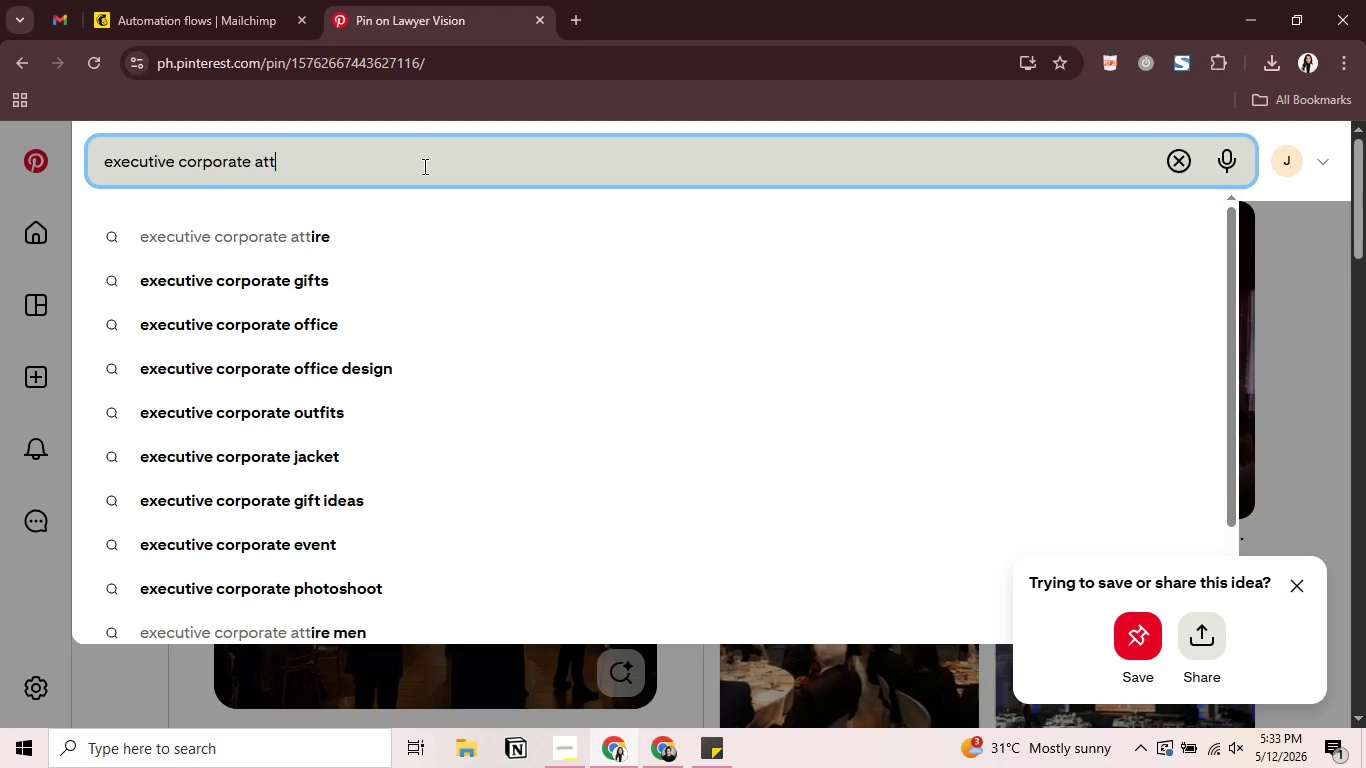 
key(Backspace)
 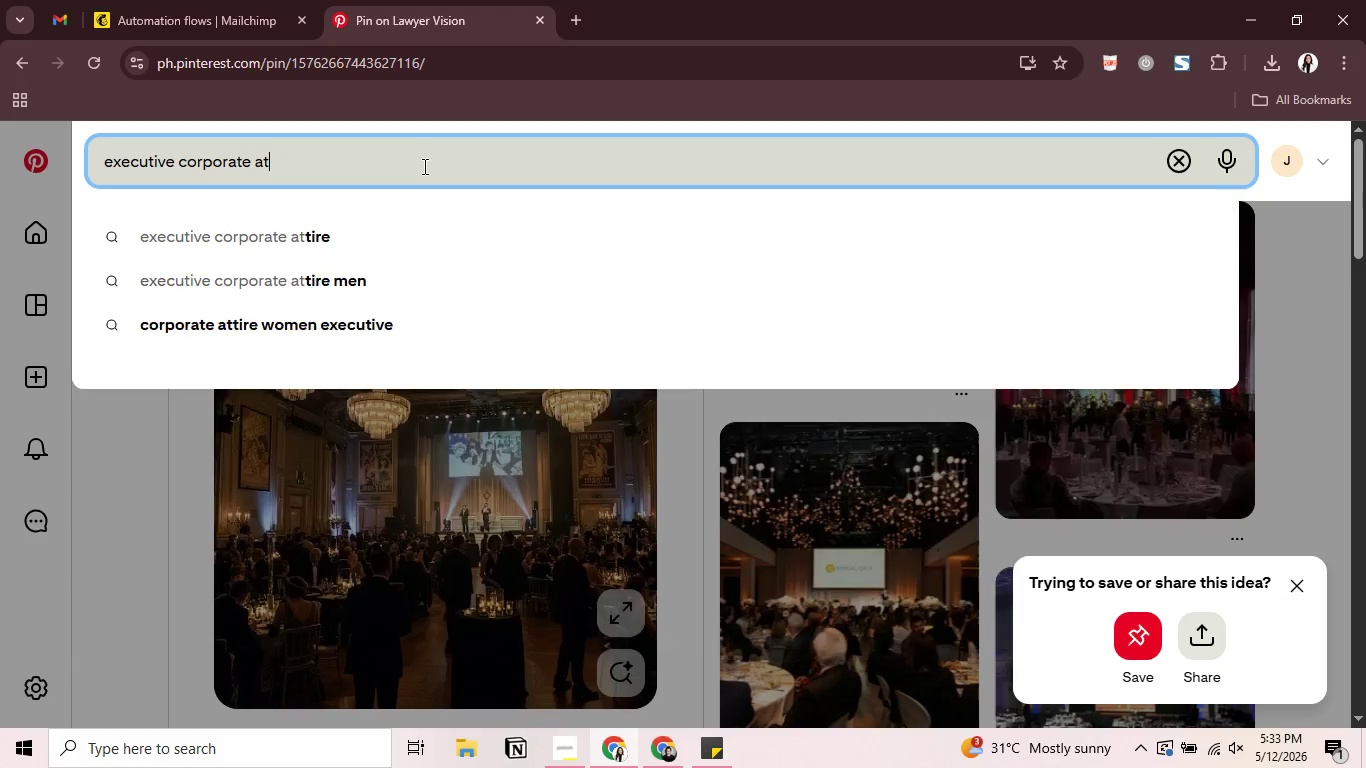 
key(Backspace)
 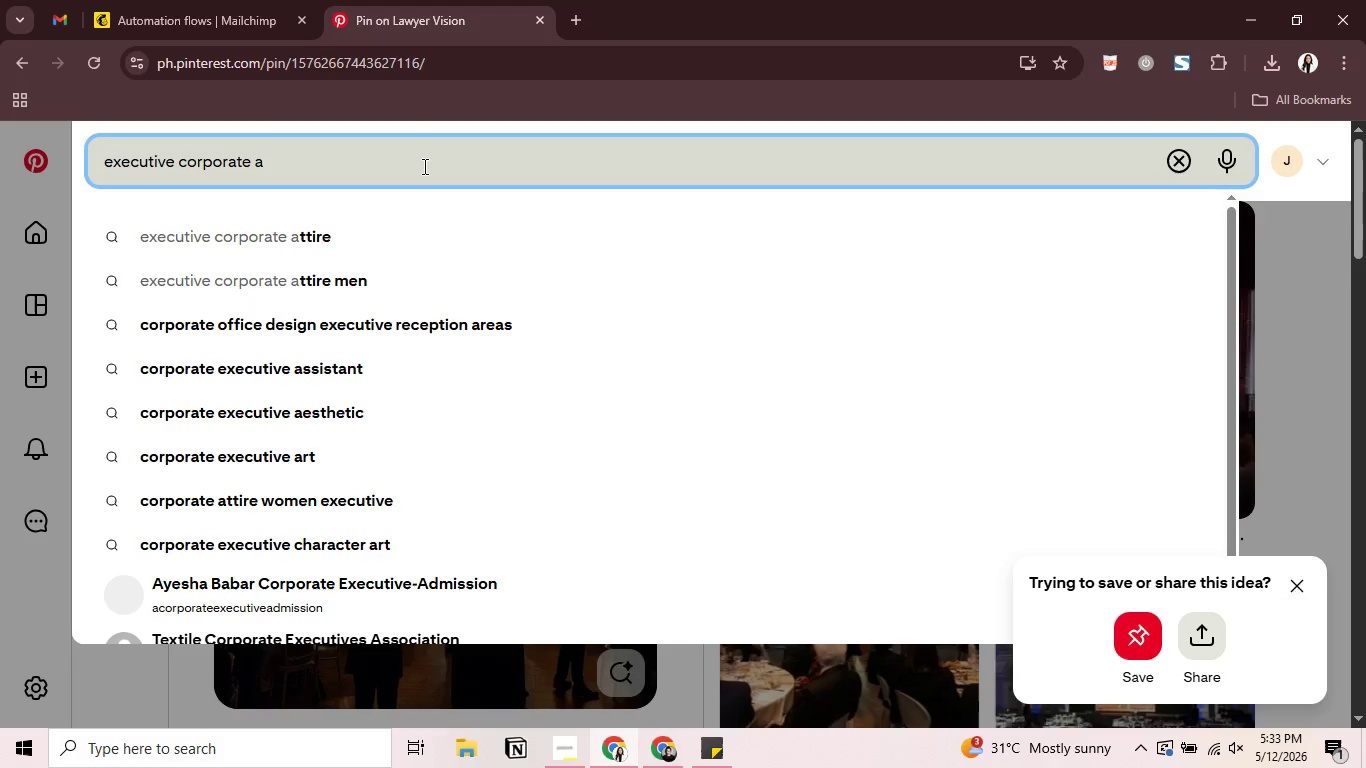 
key(Backspace)
 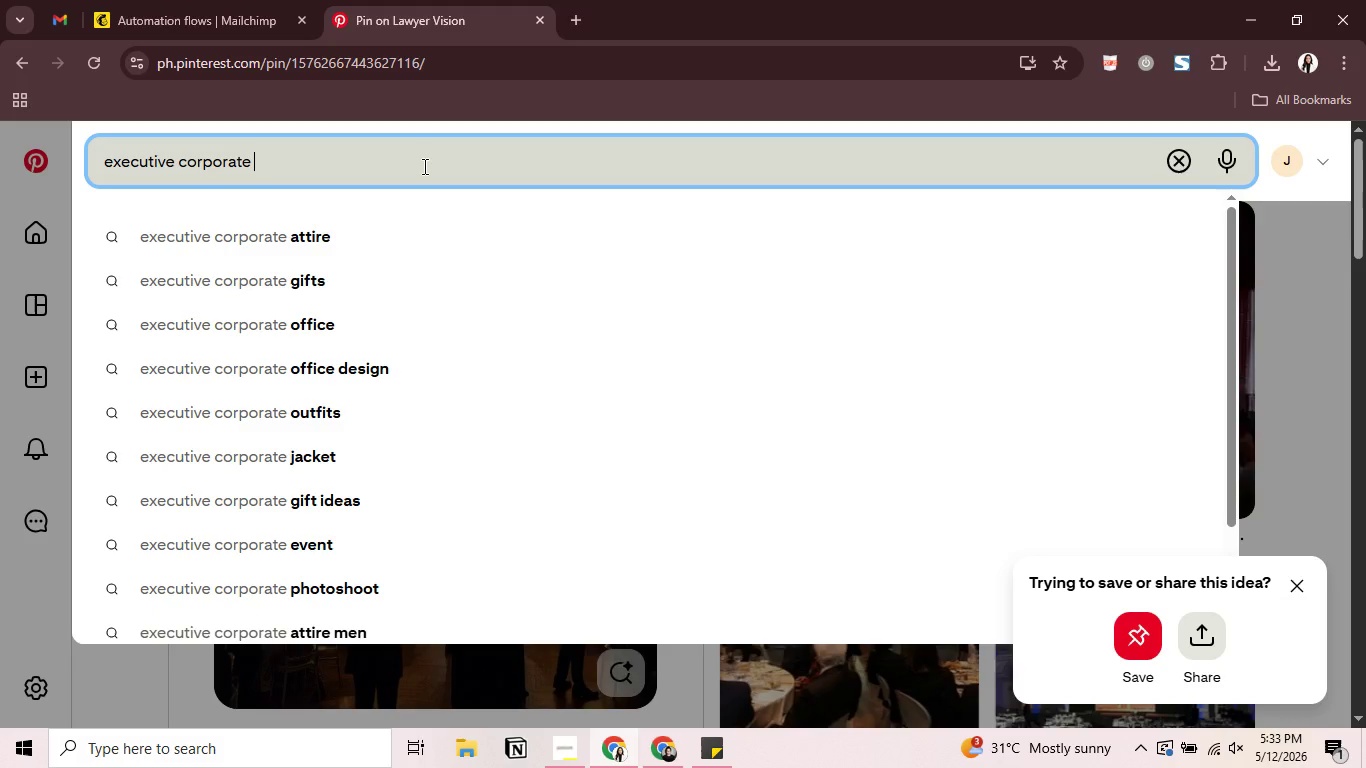 
wait(6.25)
 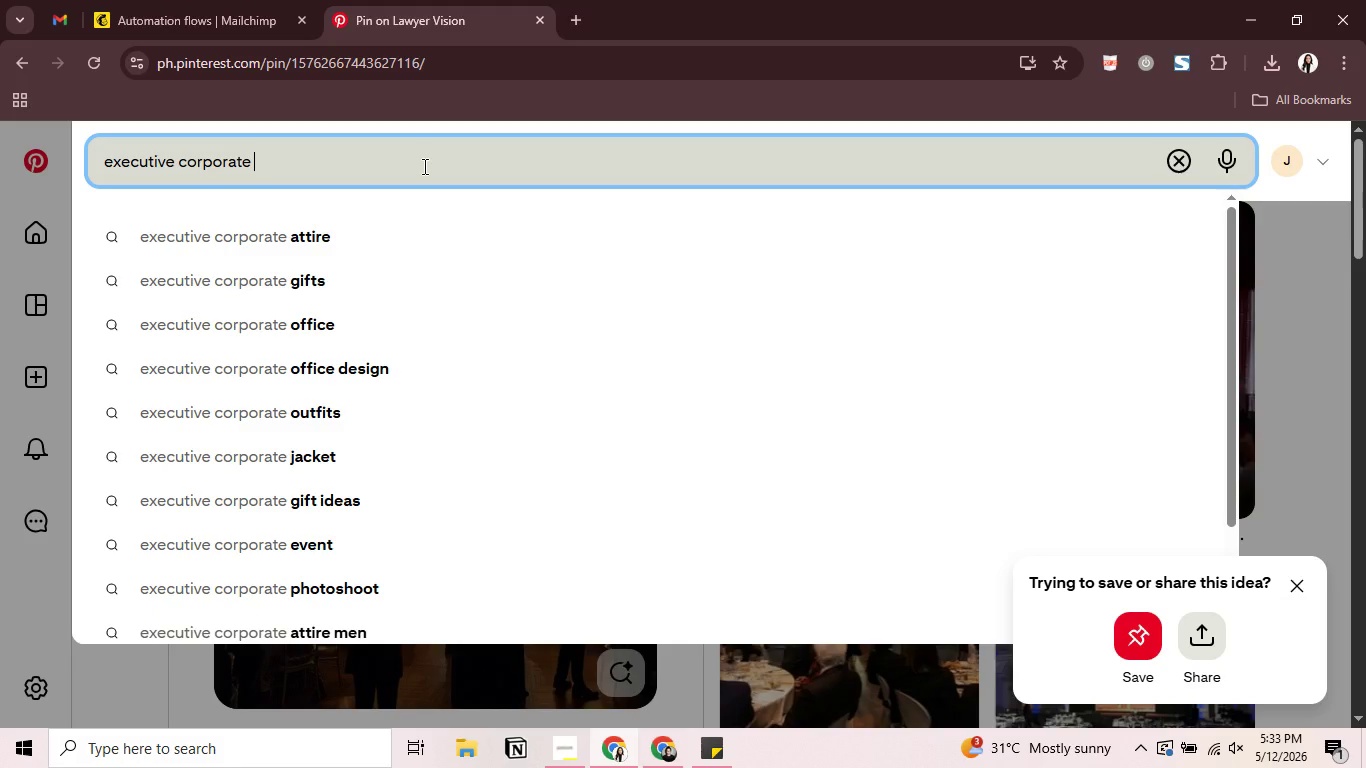 
type(meeting)
 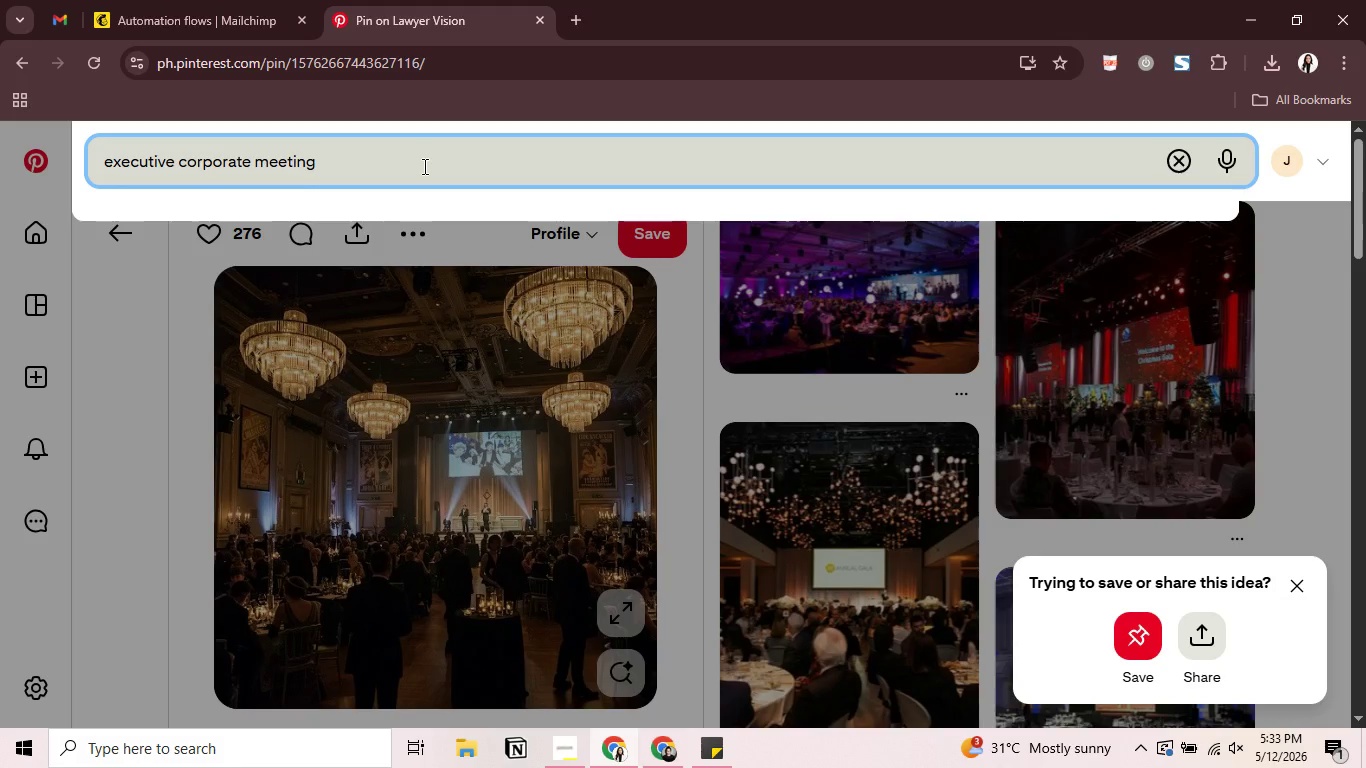 
key(Enter)
 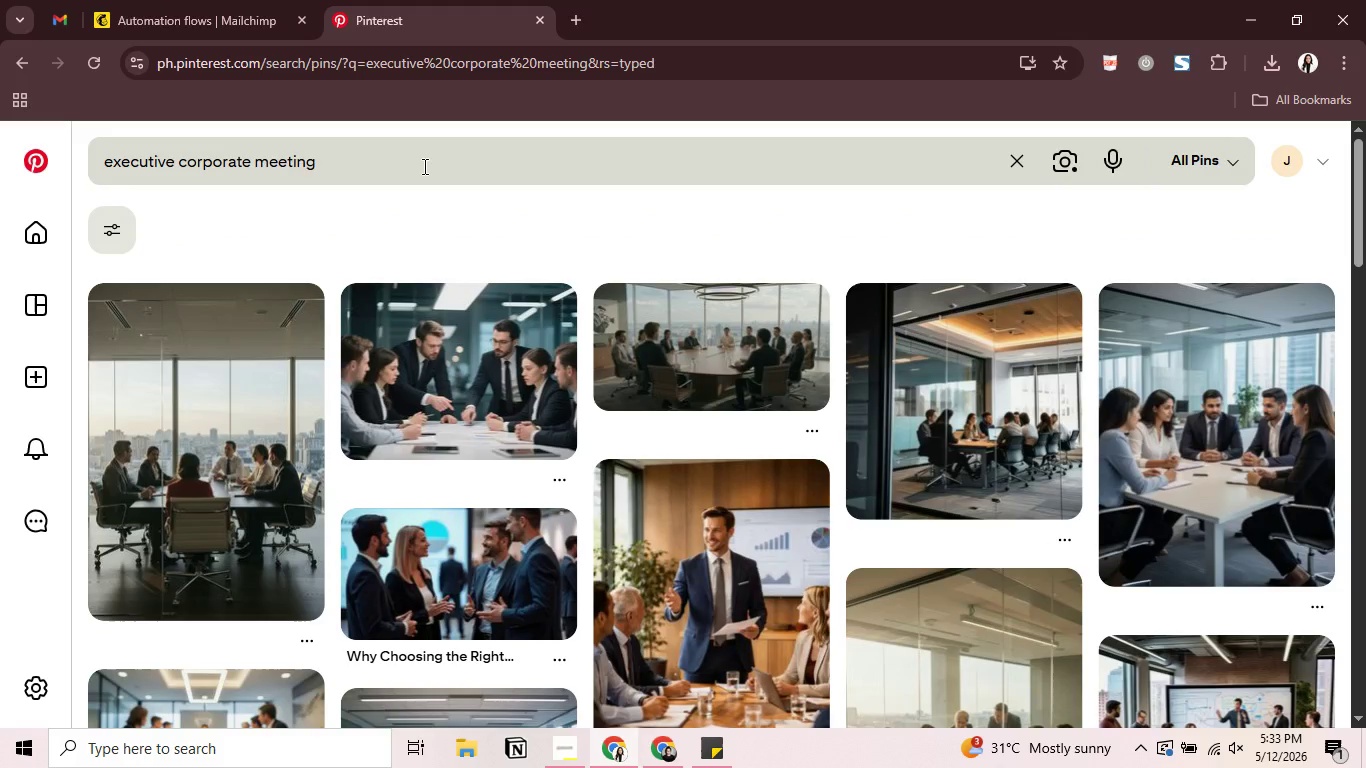 
wait(11.42)
 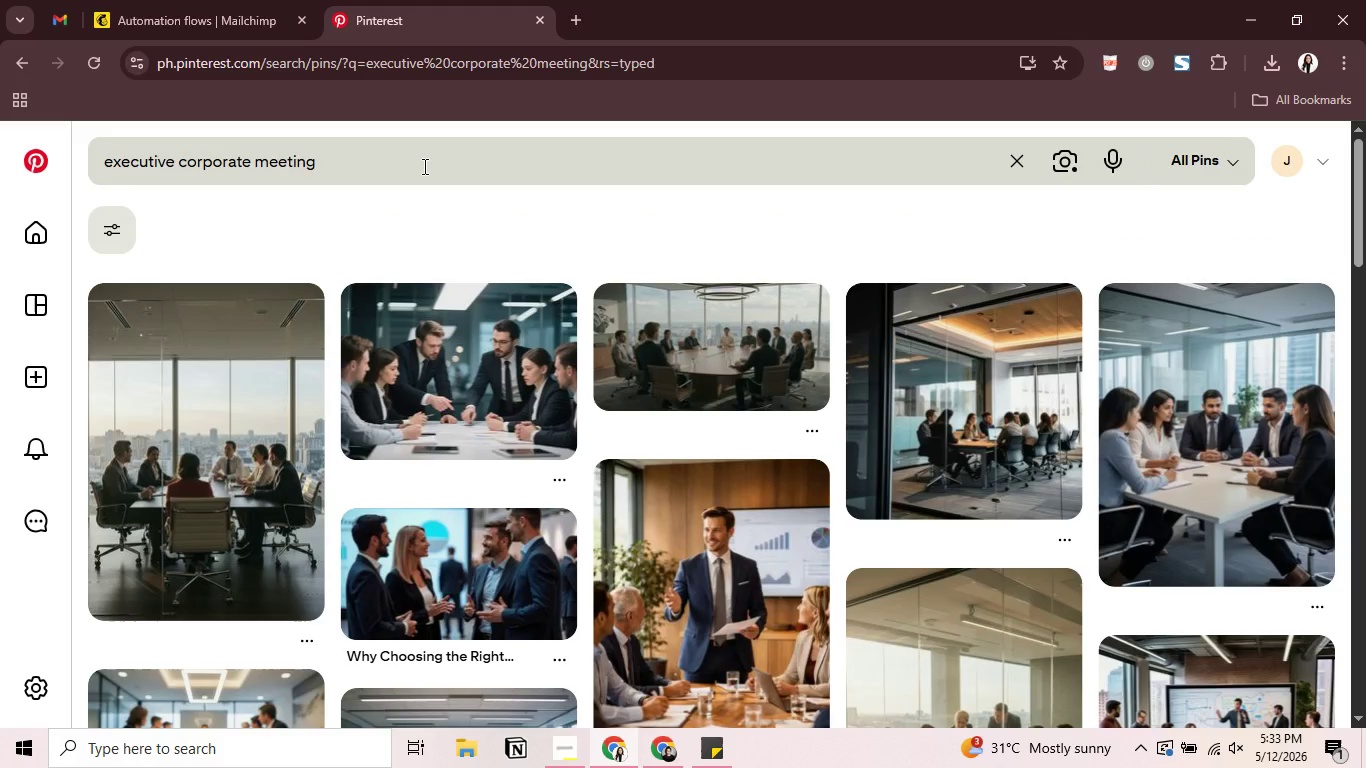 
scroll: coordinate [494, 311], scroll_direction: down, amount: 4.0
 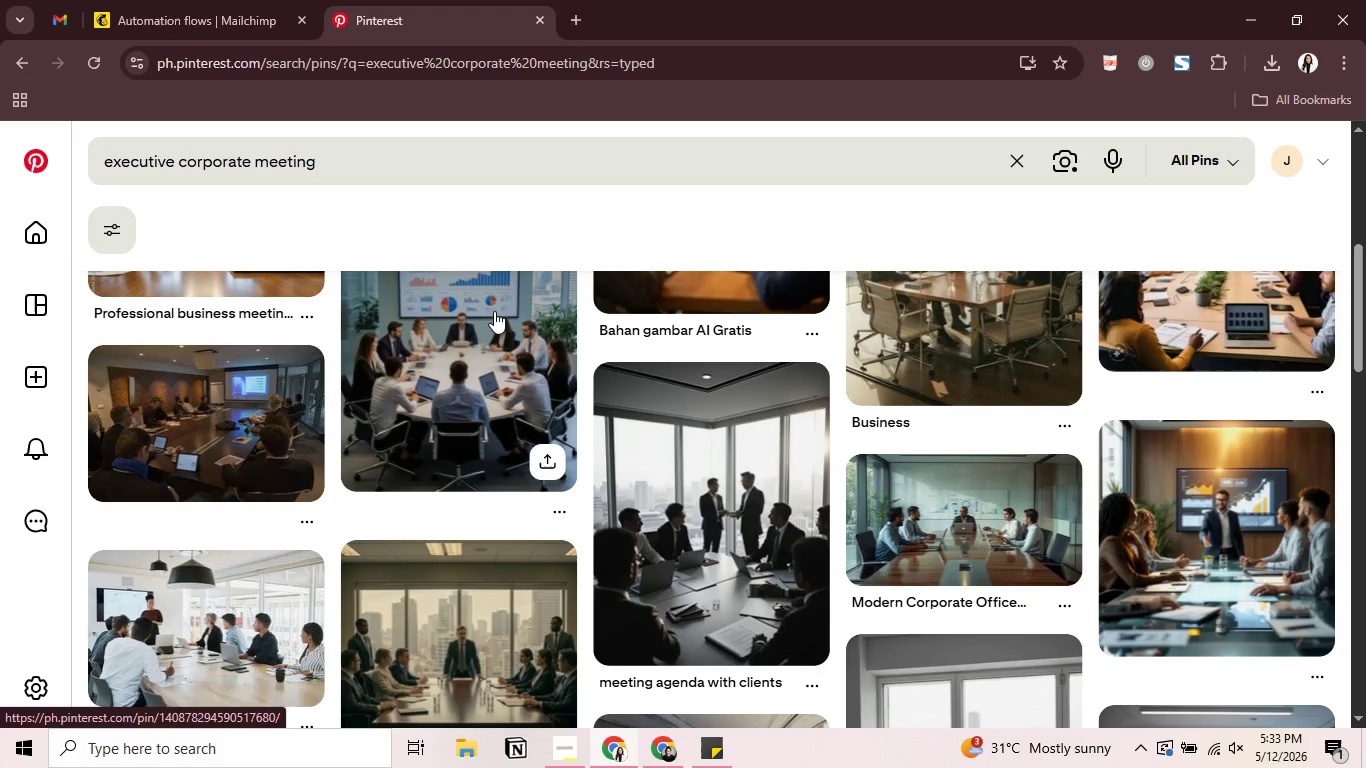 
scroll: coordinate [494, 311], scroll_direction: up, amount: 4.0
 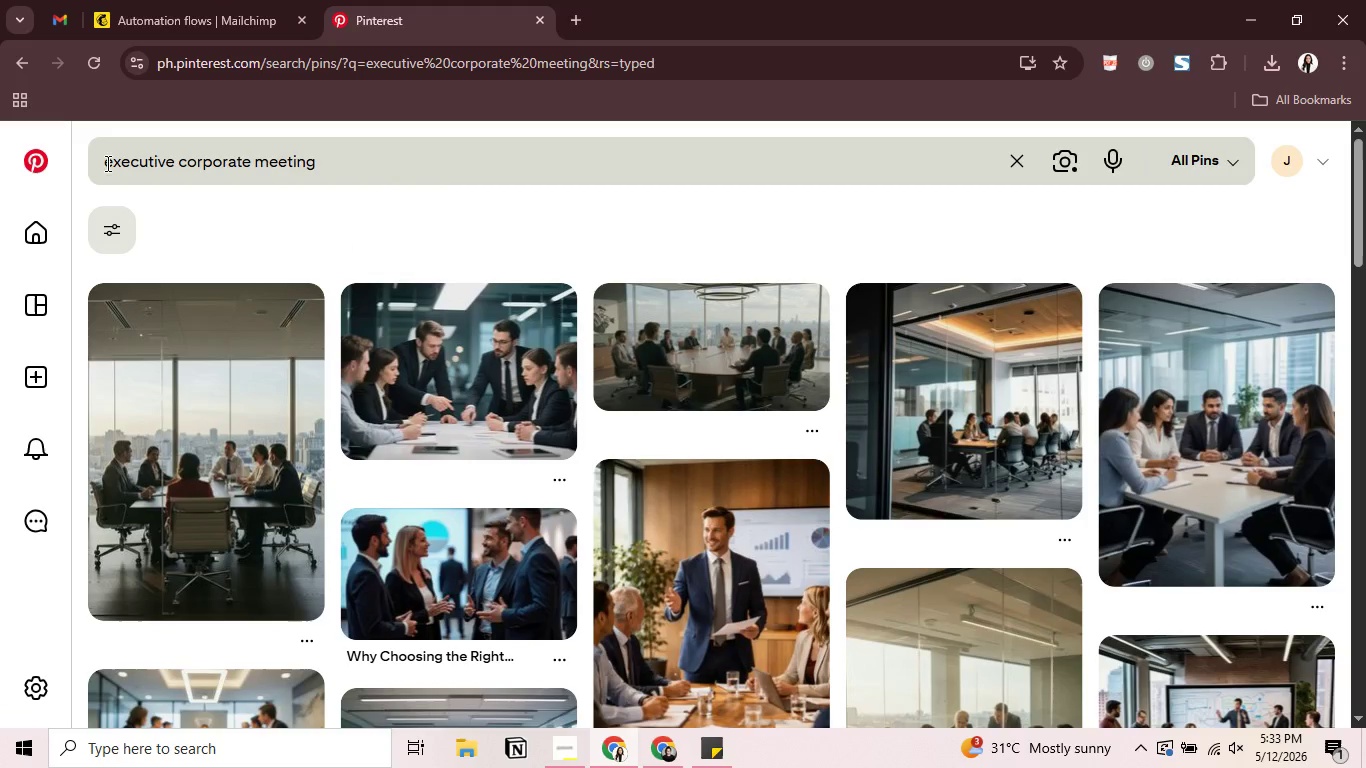 
left_click([108, 155])
 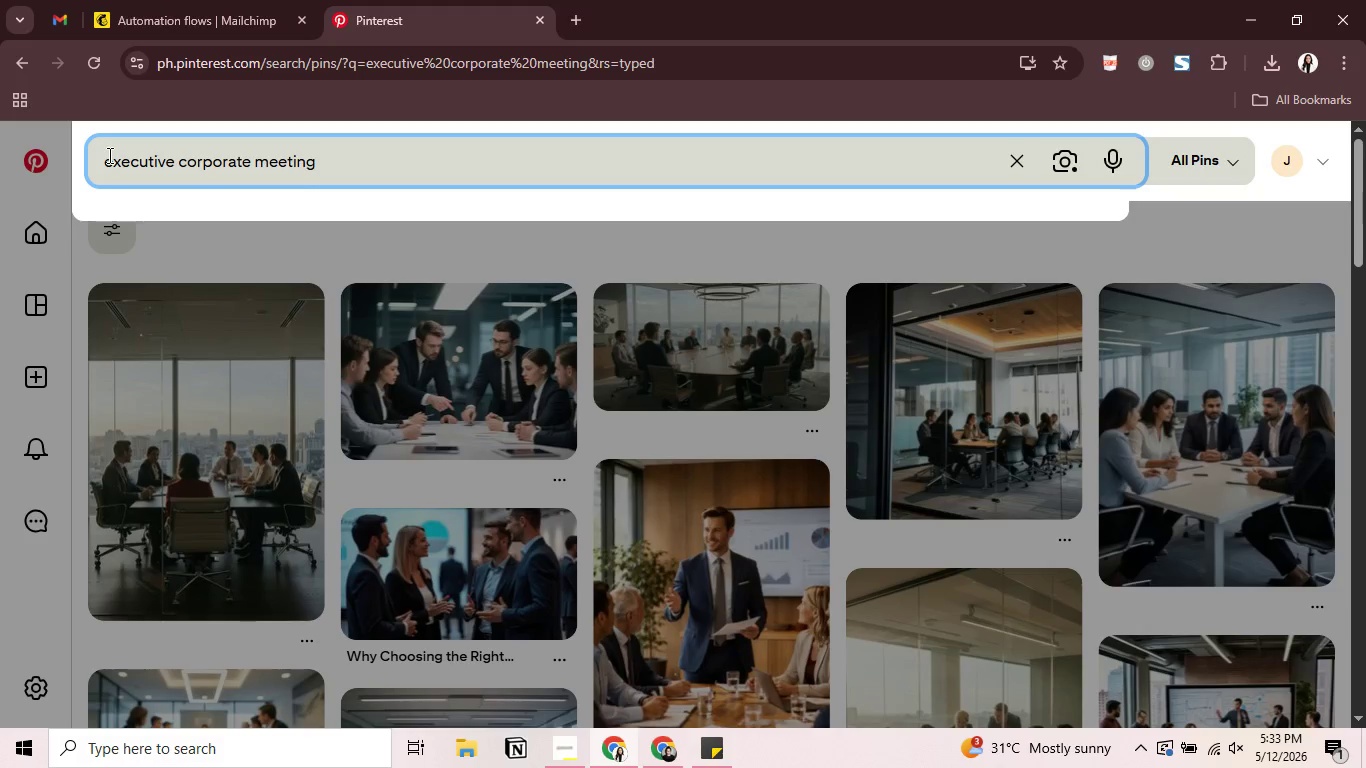 
wait(9.92)
 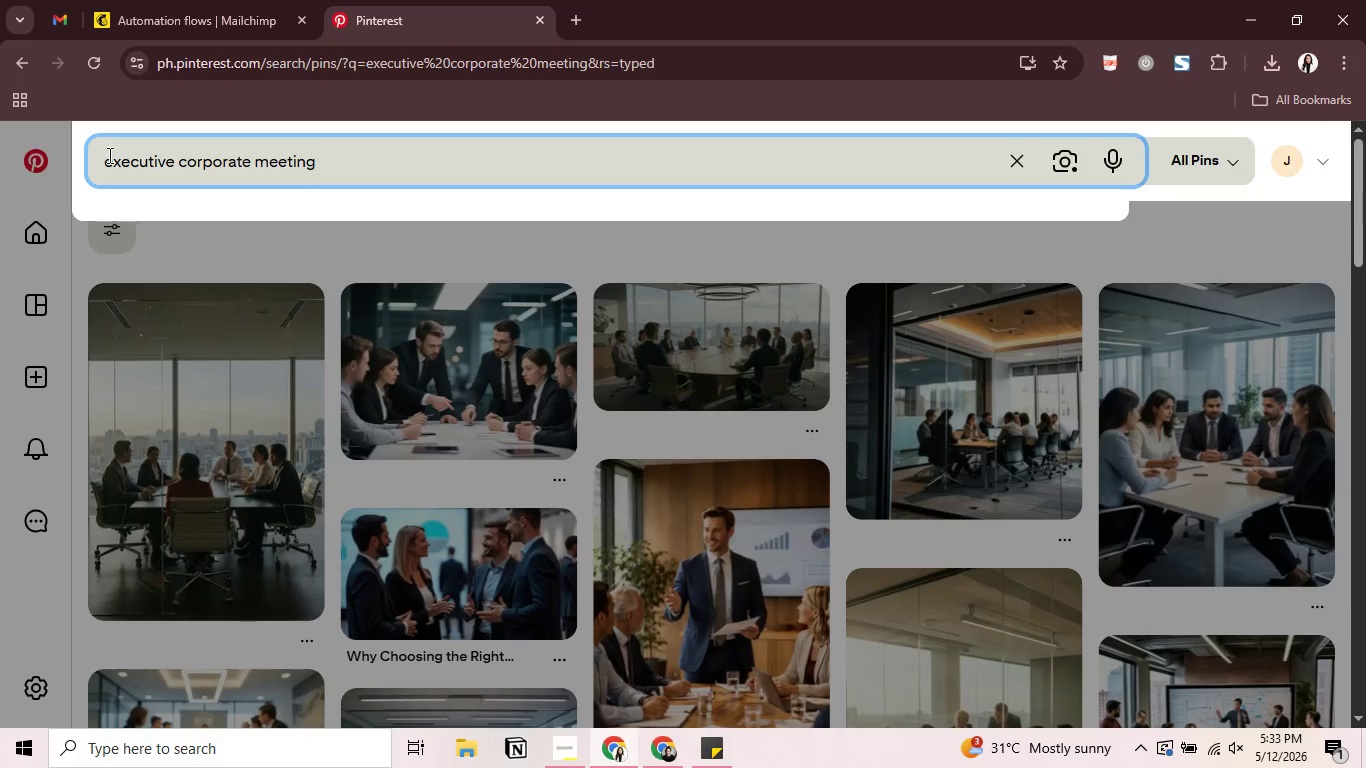 
type(elegant )
 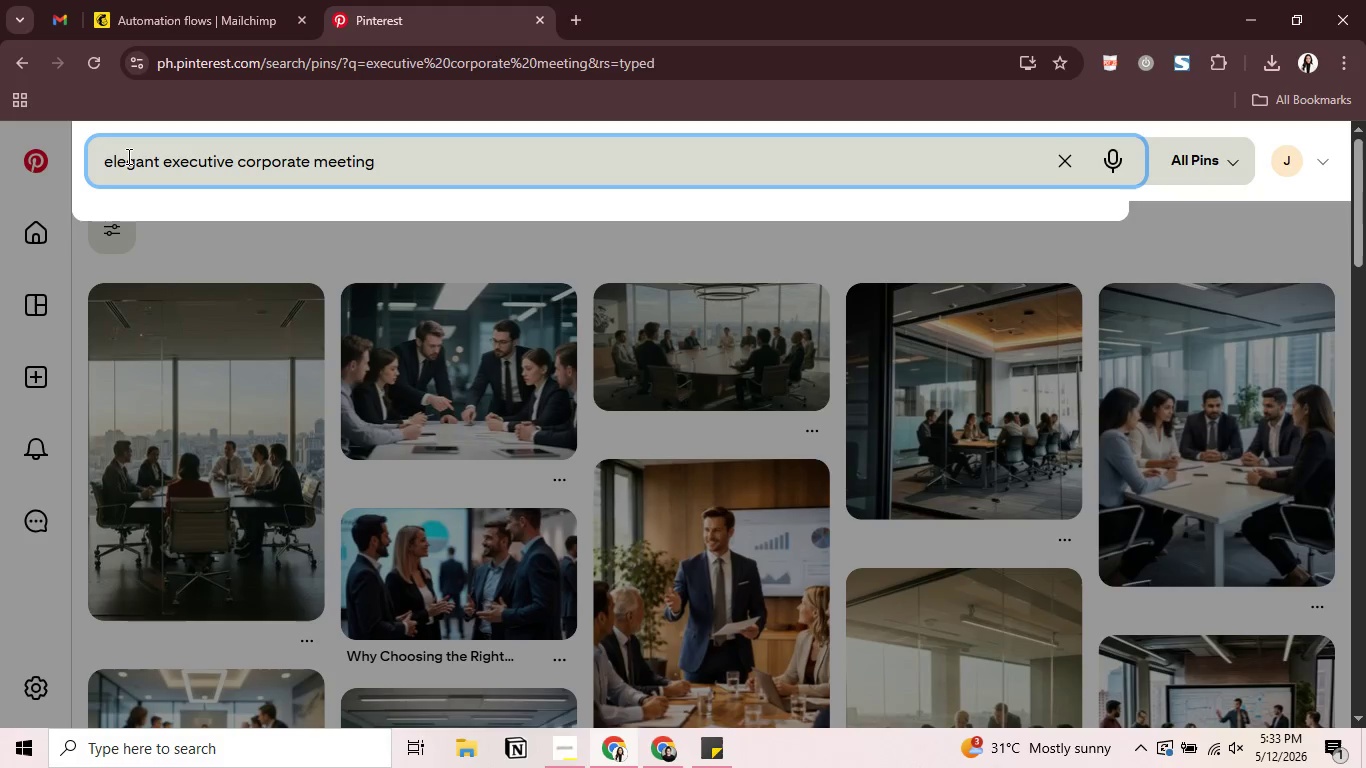 
key(Enter)
 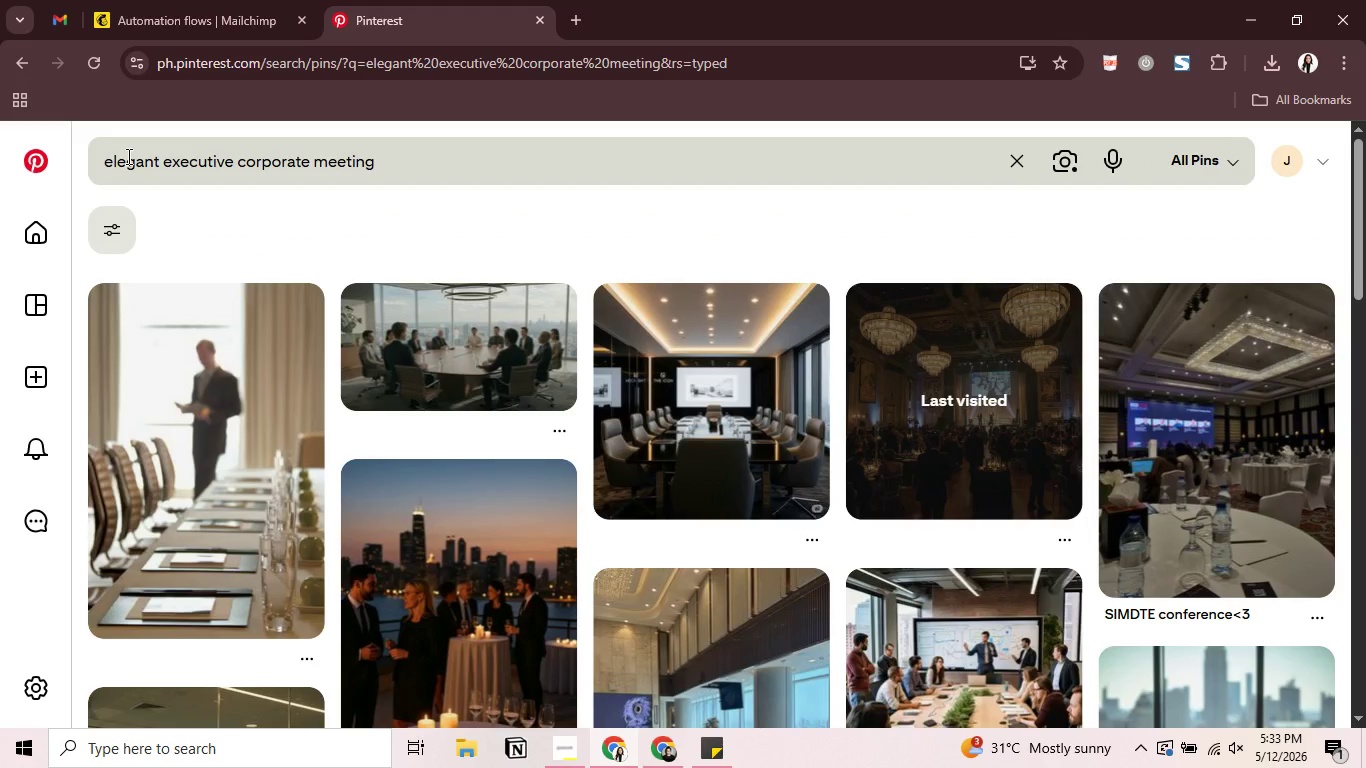 
scroll: coordinate [1198, 412], scroll_direction: down, amount: 6.0
 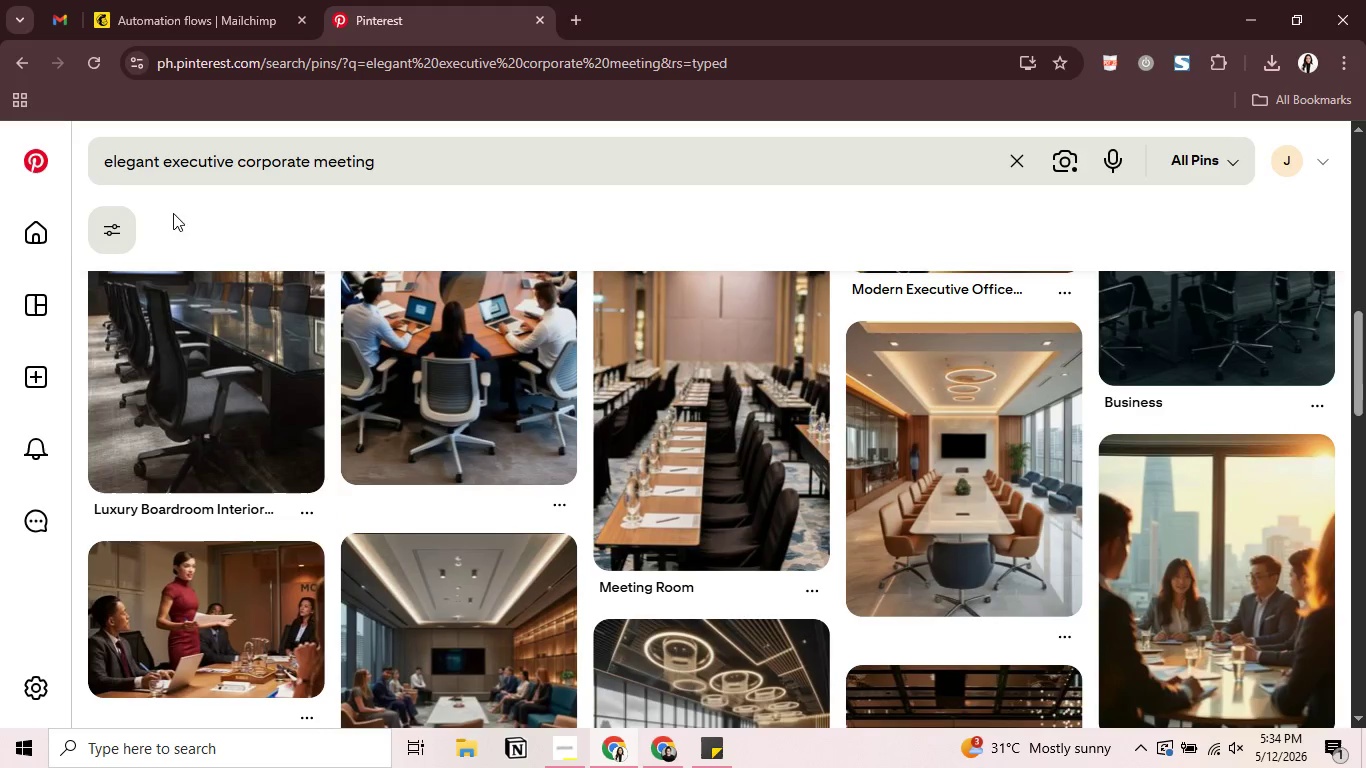 
left_click([231, 16])
 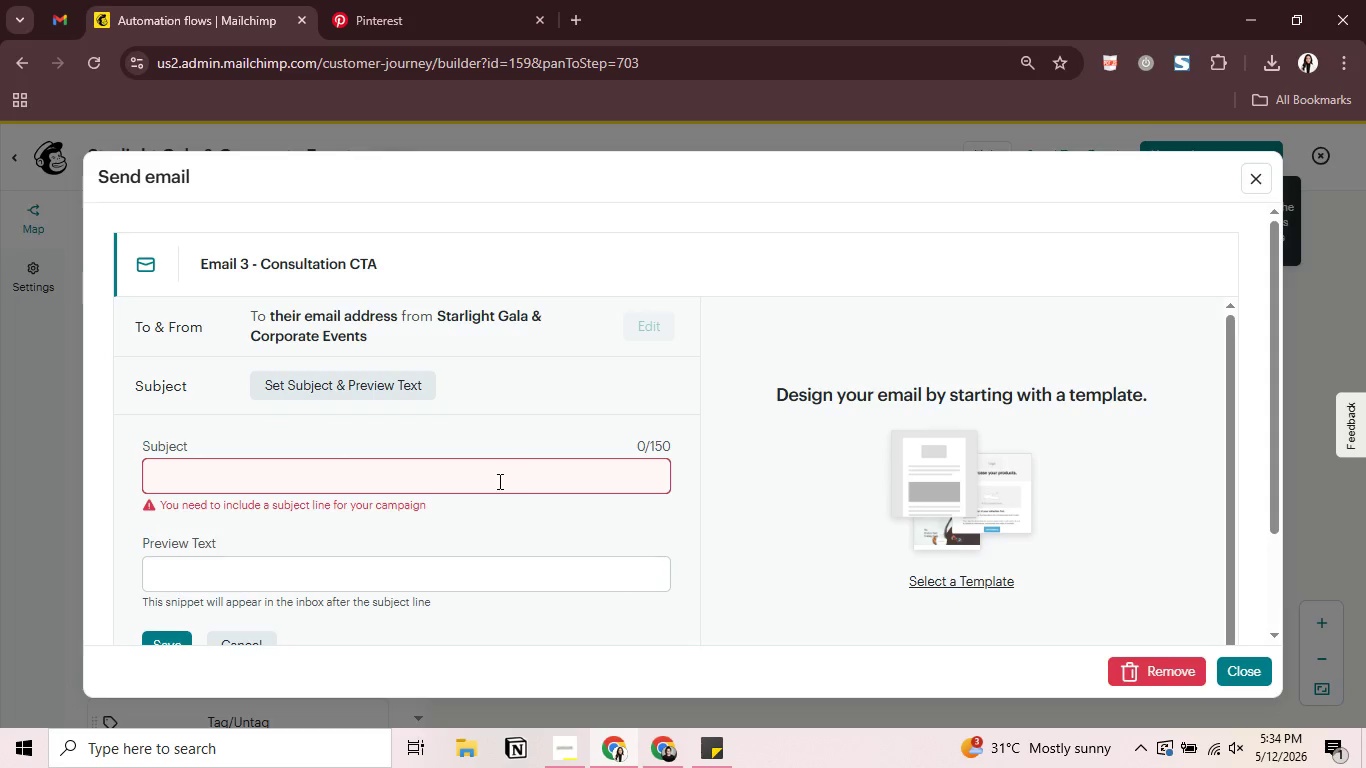 
left_click([498, 481])
 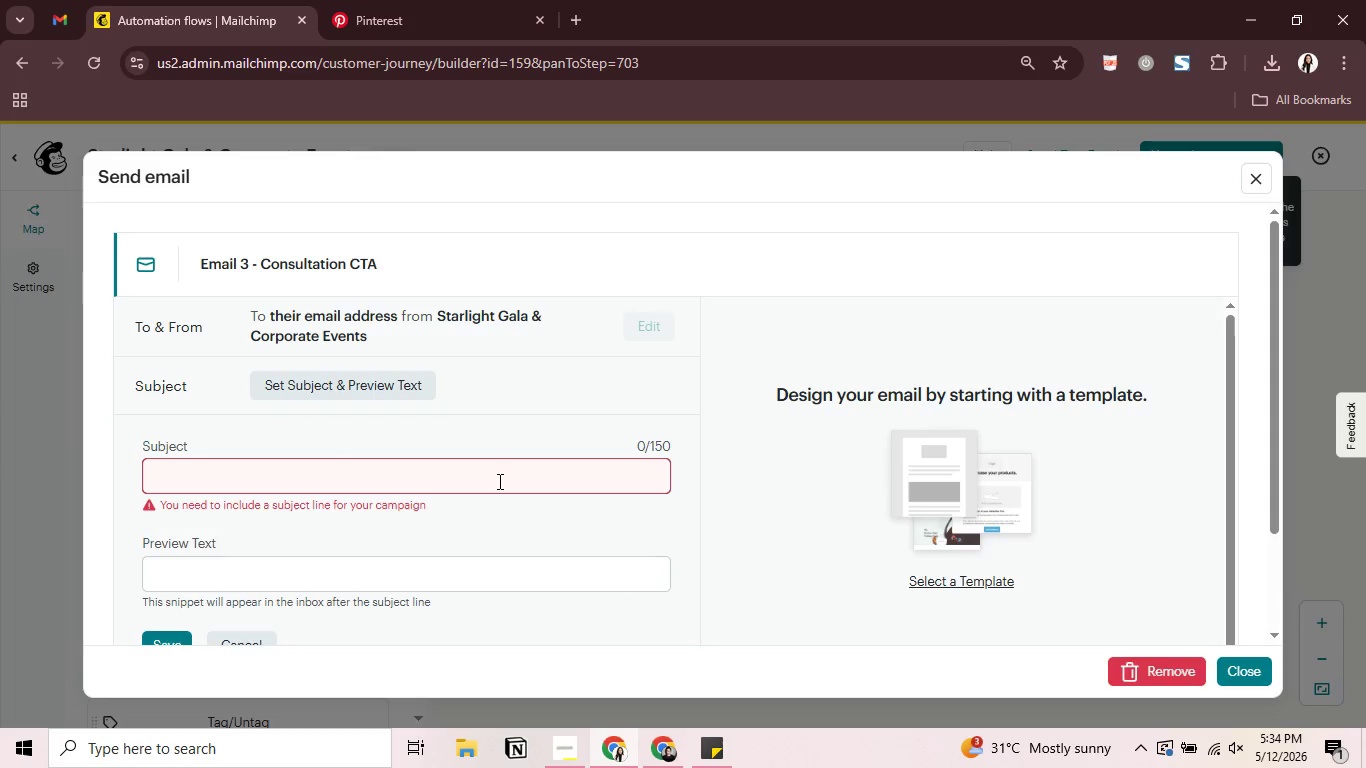 
type(Ready to plan your next ci)
key(Backspace)
type(orporate event?)
 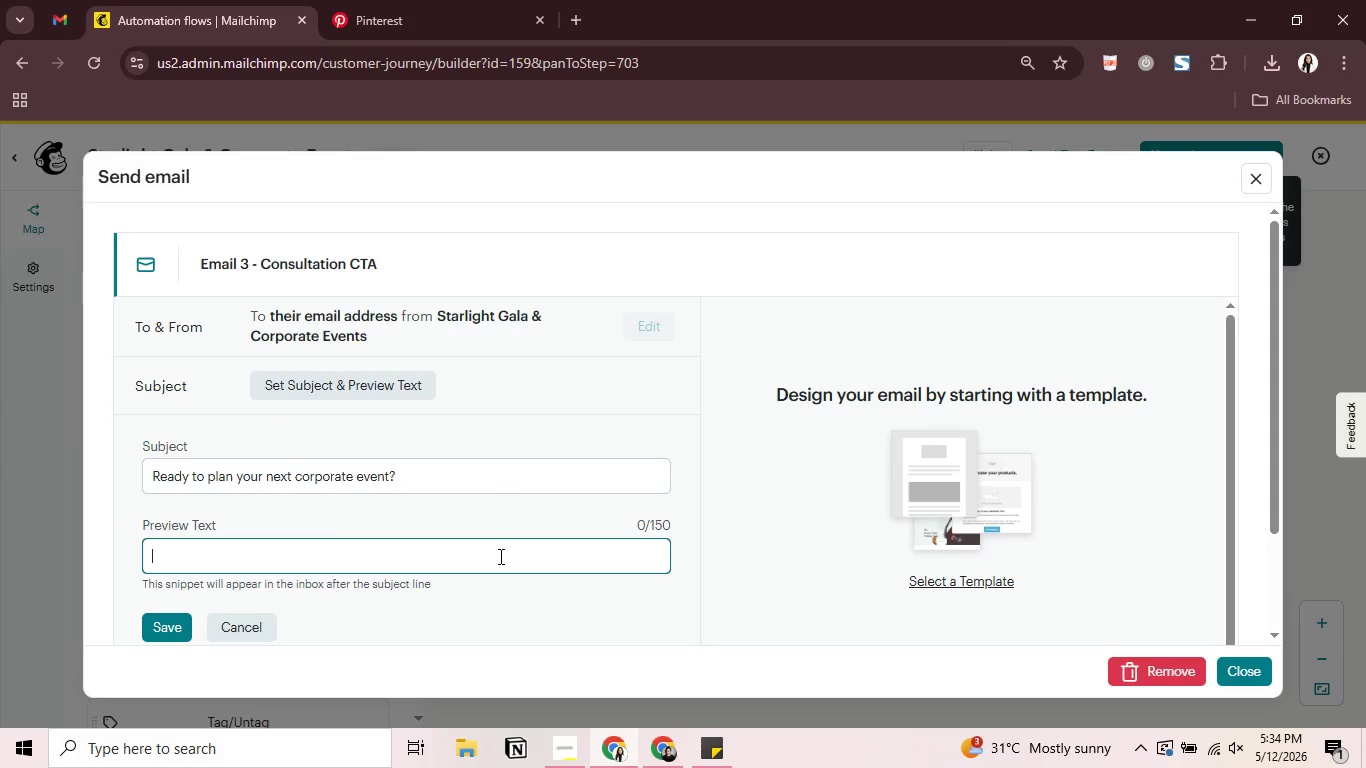 
type(Let's discuss your gal)
key(Backspace)
key(Backspace)
type(oals in aquick)
key(Backspace)
key(Backspace)
key(Backspace)
key(Backspace)
key(Backspace)
type( quick 15-minutes)
key(Backspace)
type( consula)
key(Backspace)
type(tation)
 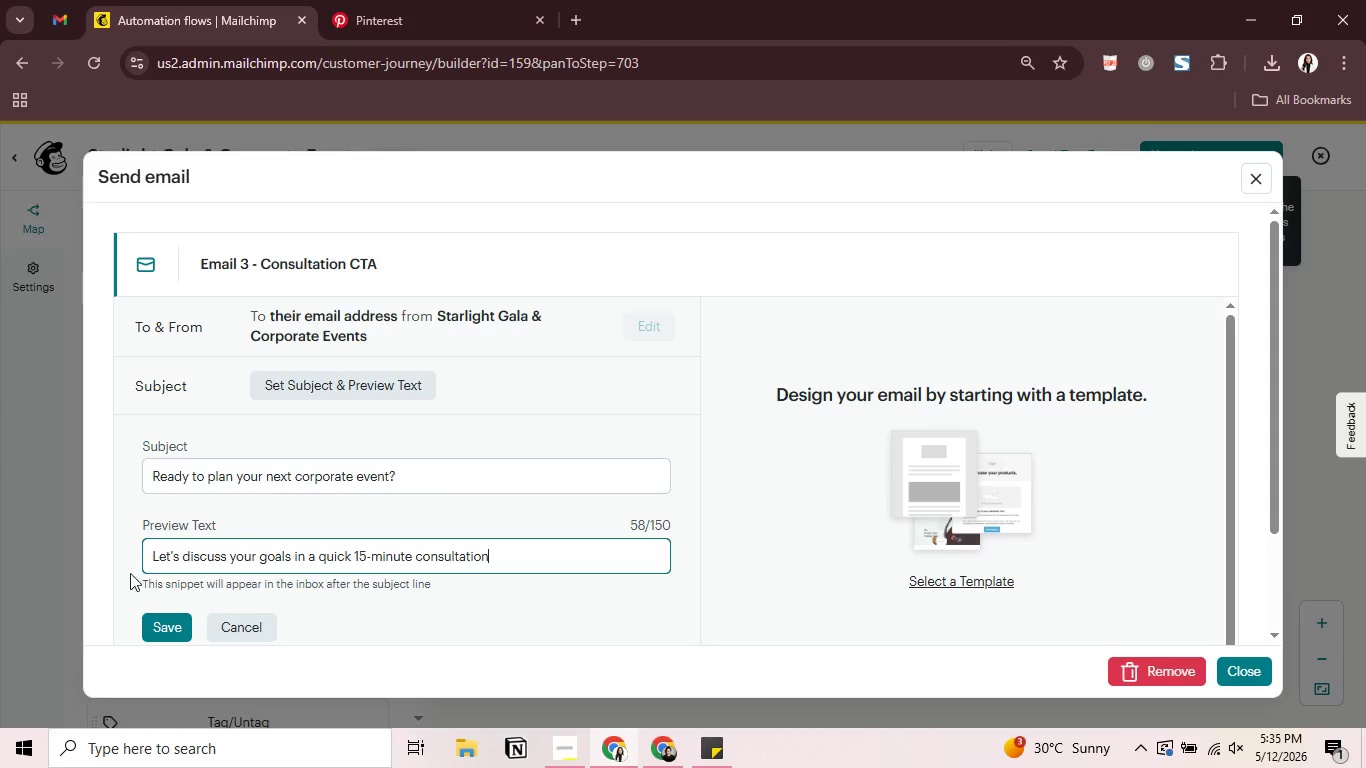 
left_click([170, 631])
 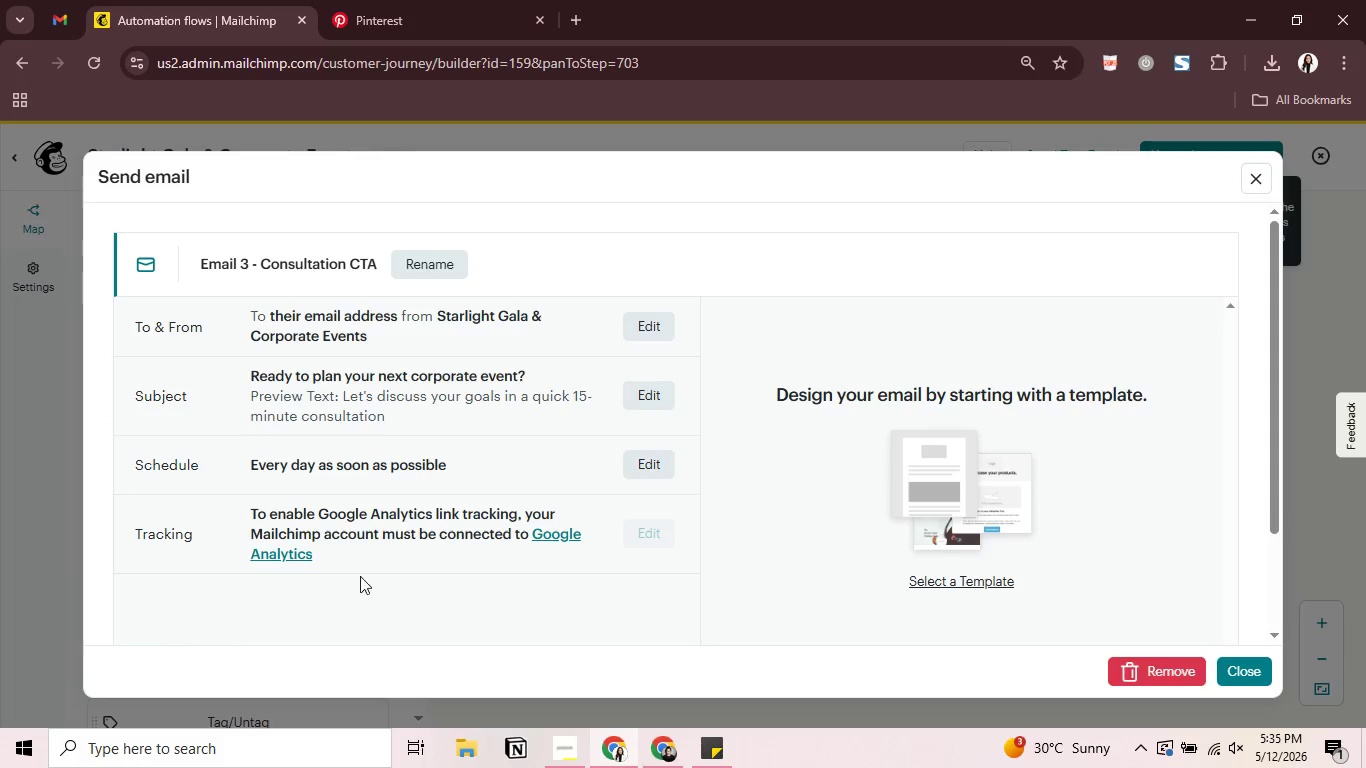 
left_click([985, 582])
 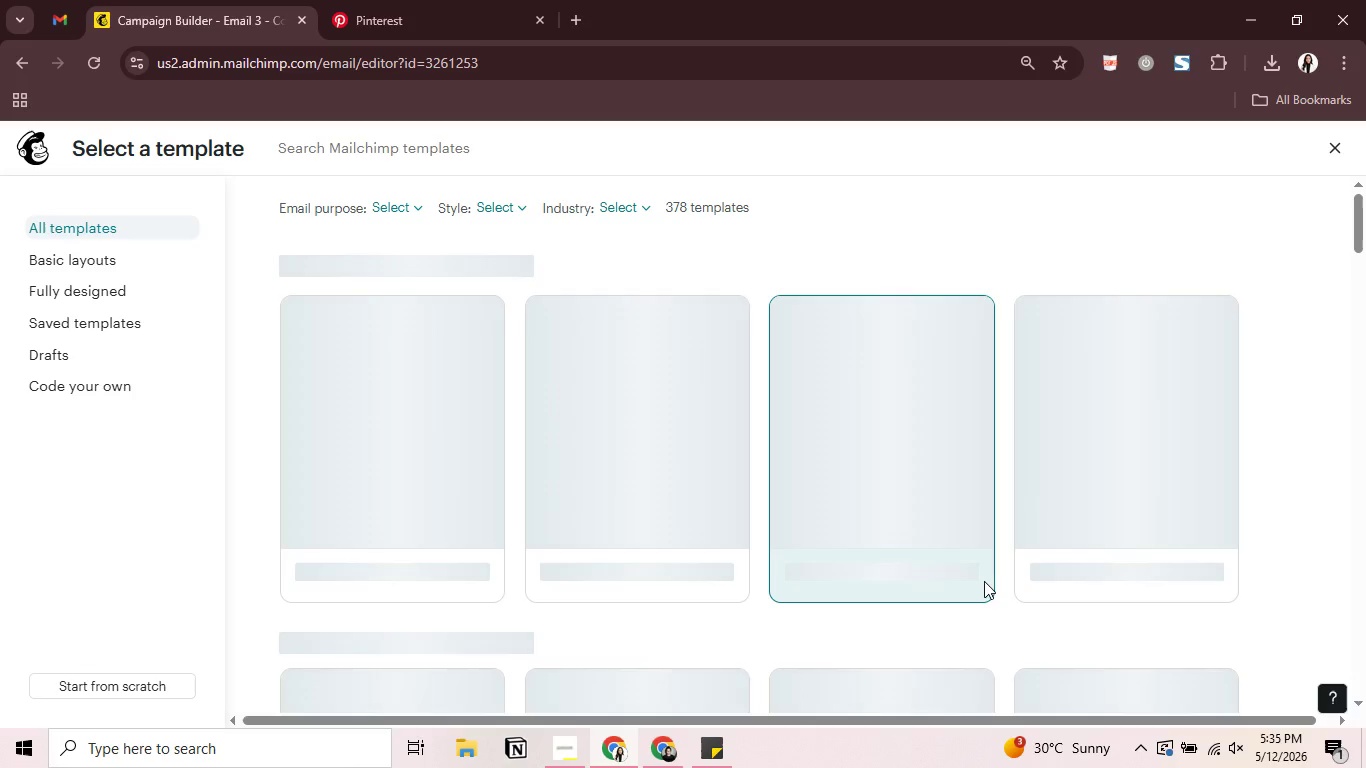 
wait(25.48)
 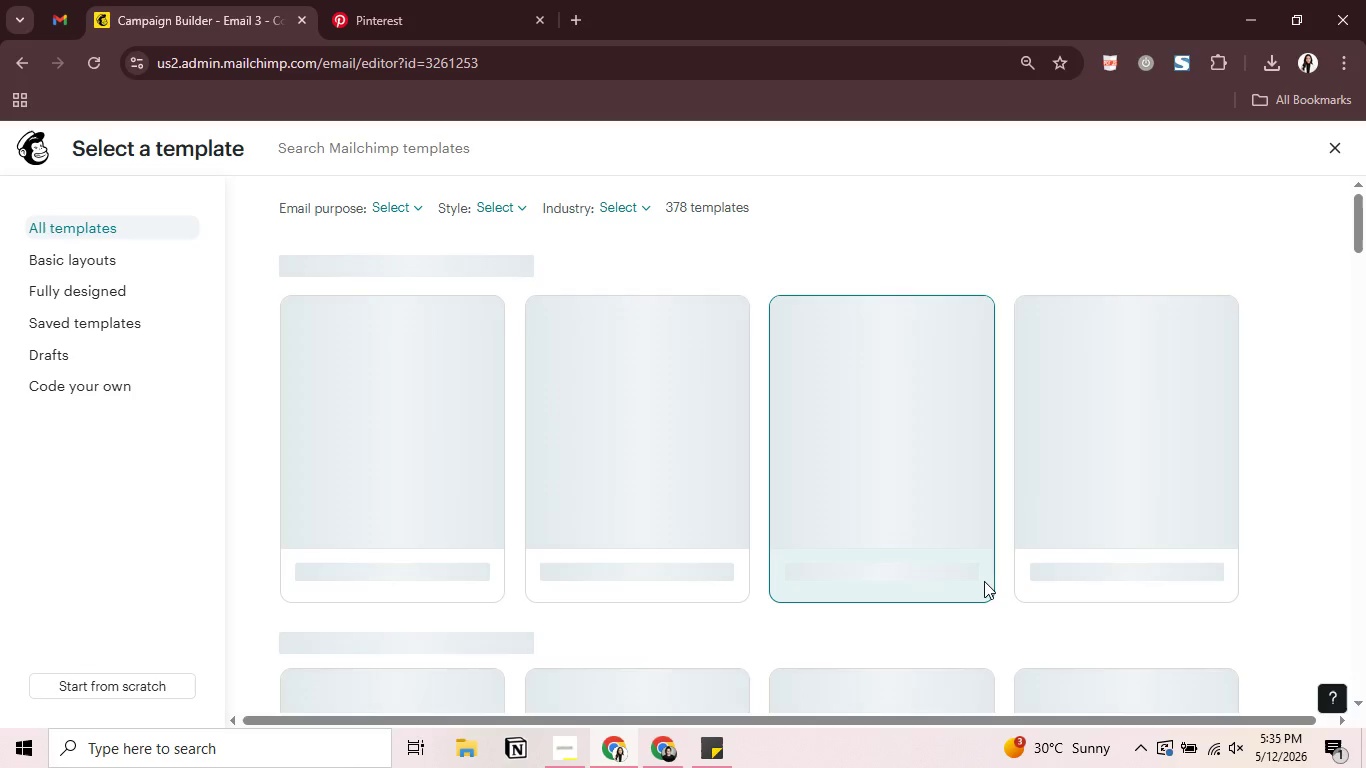 
left_click([390, 448])
 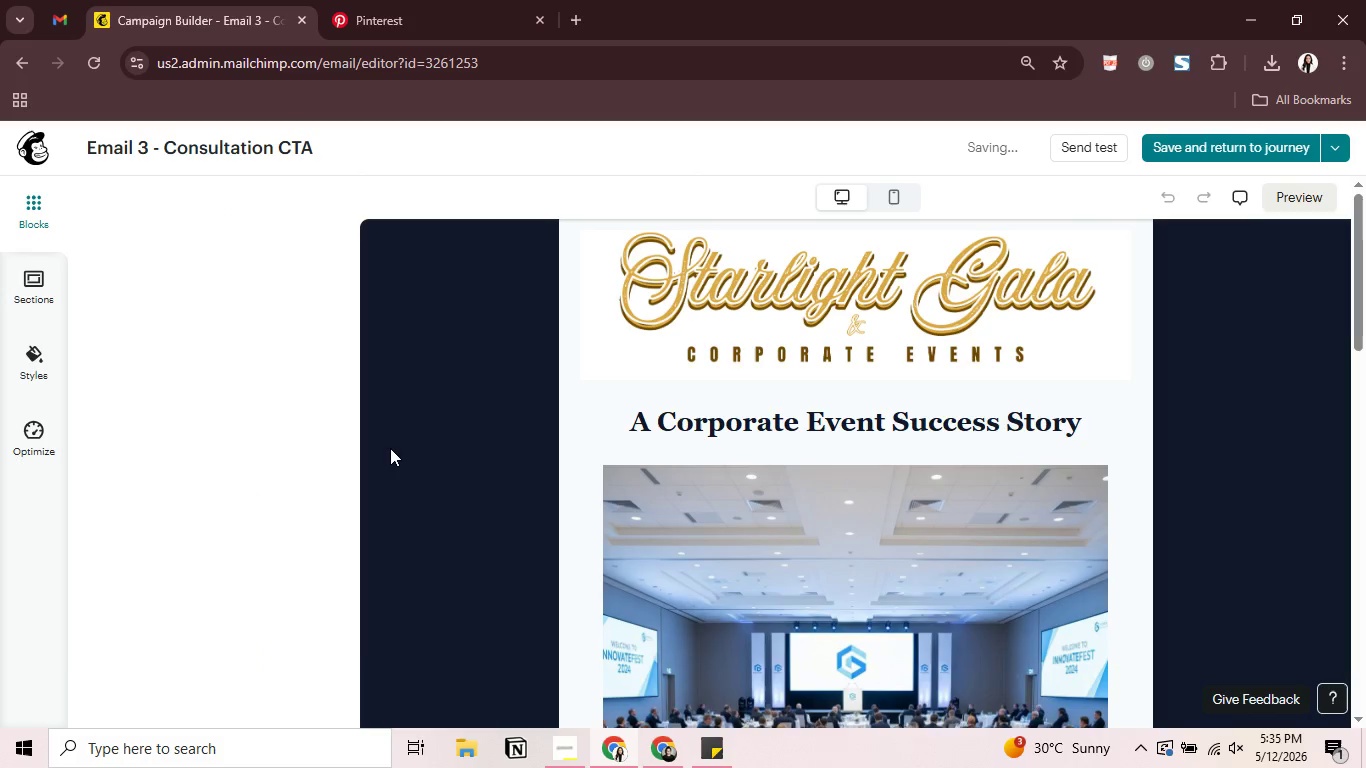 
wait(8.77)
 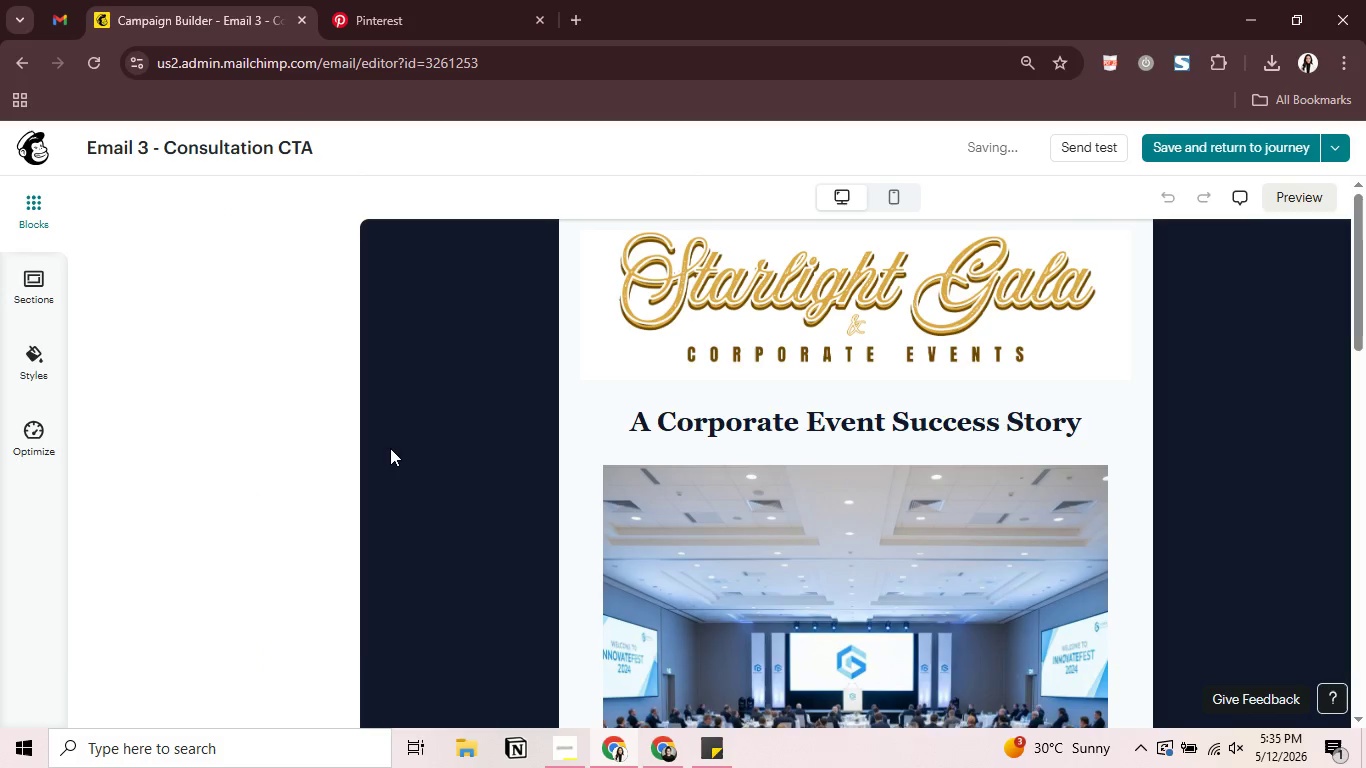 
left_click_drag(start_coordinate=[877, 433], to_coordinate=[882, 433])
 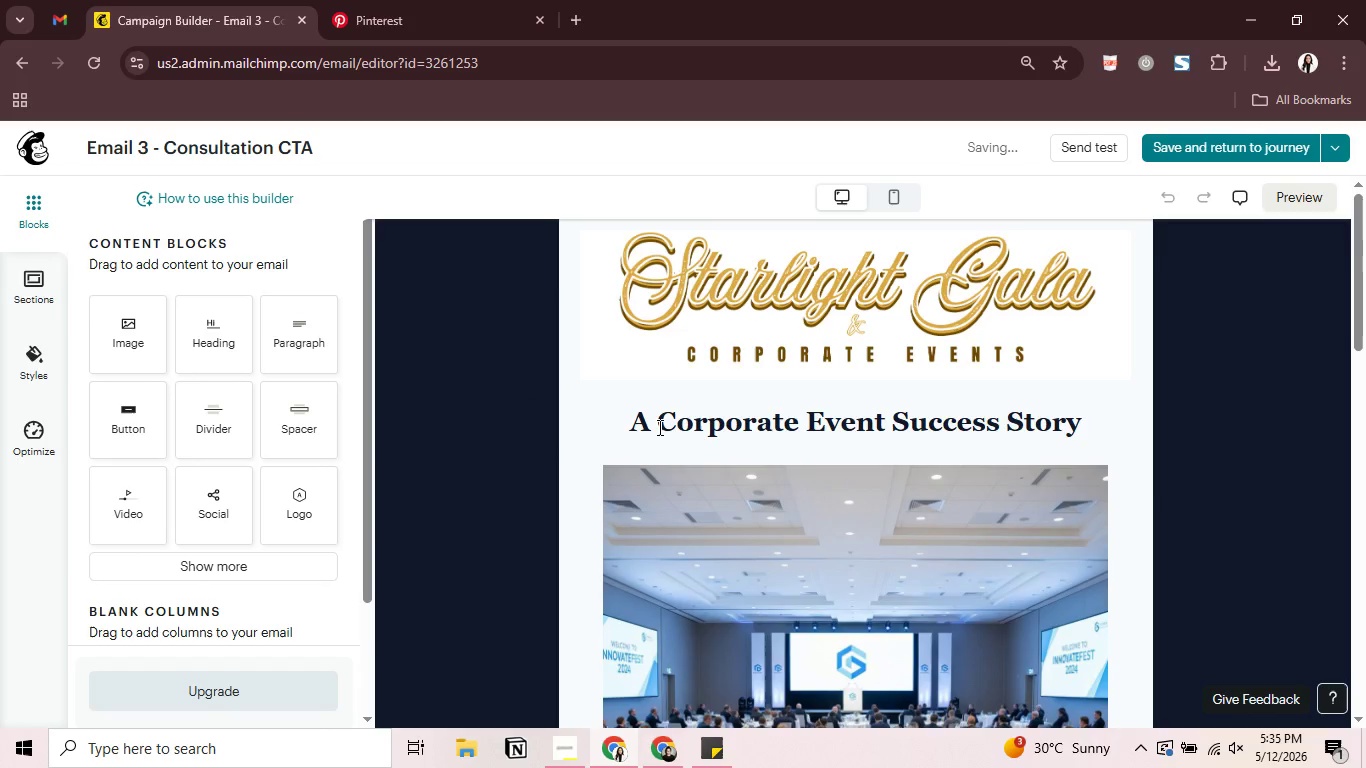 
left_click_drag(start_coordinate=[659, 427], to_coordinate=[1100, 415])
 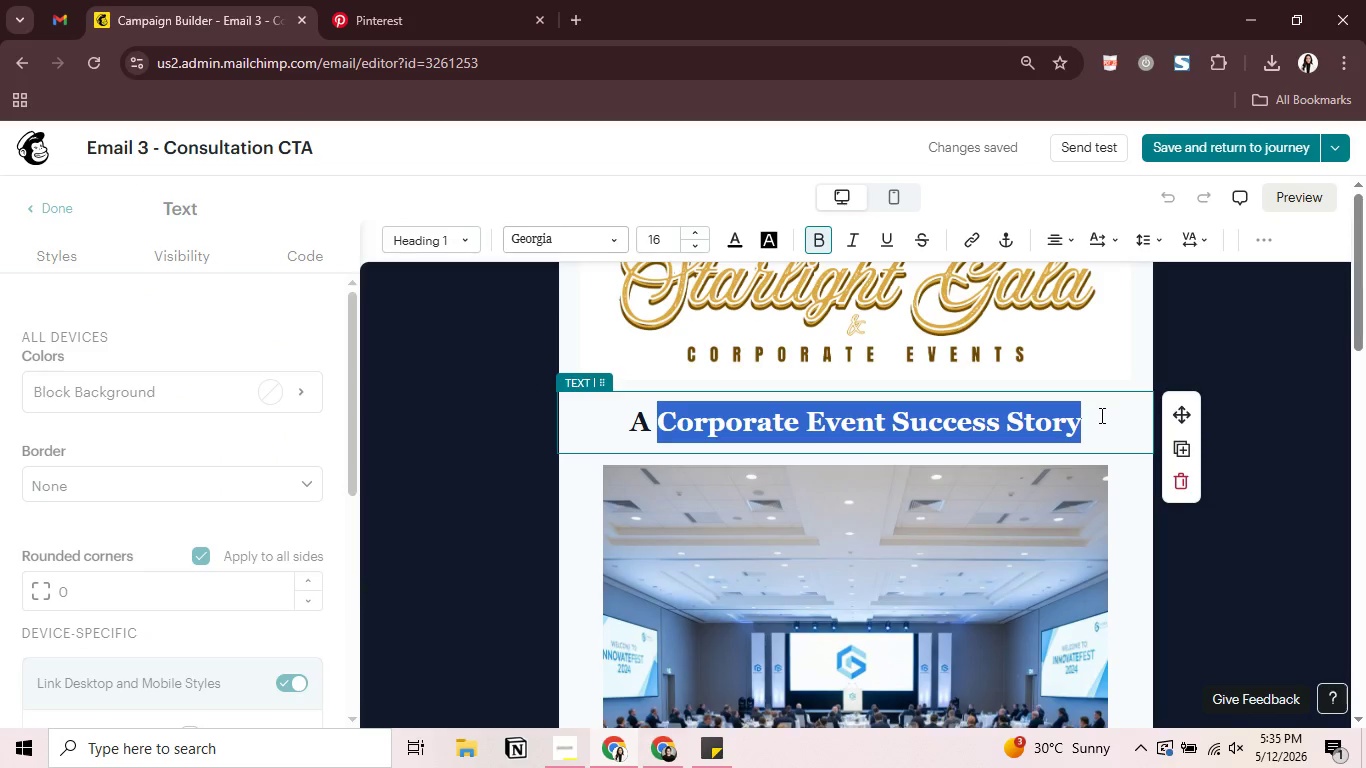 
left_click([1100, 415])
 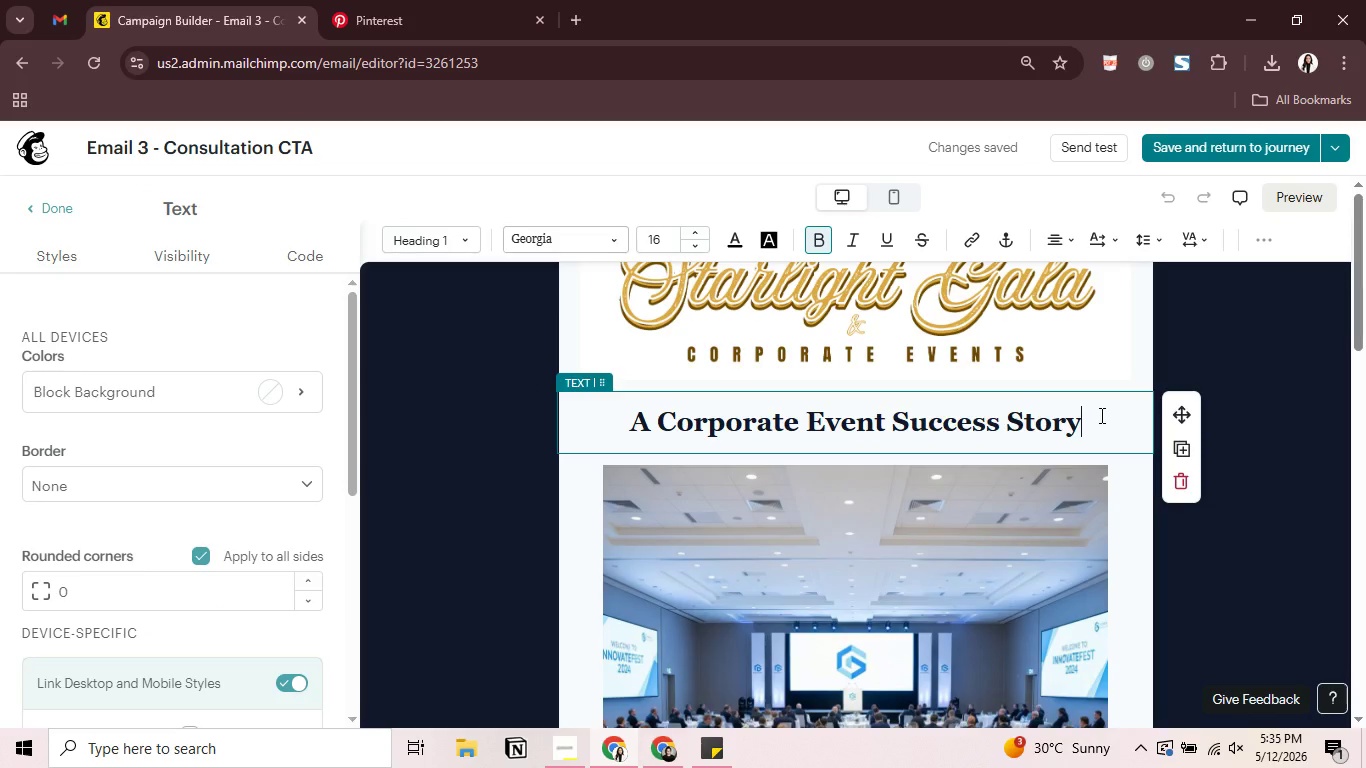 
key(Backspace)
 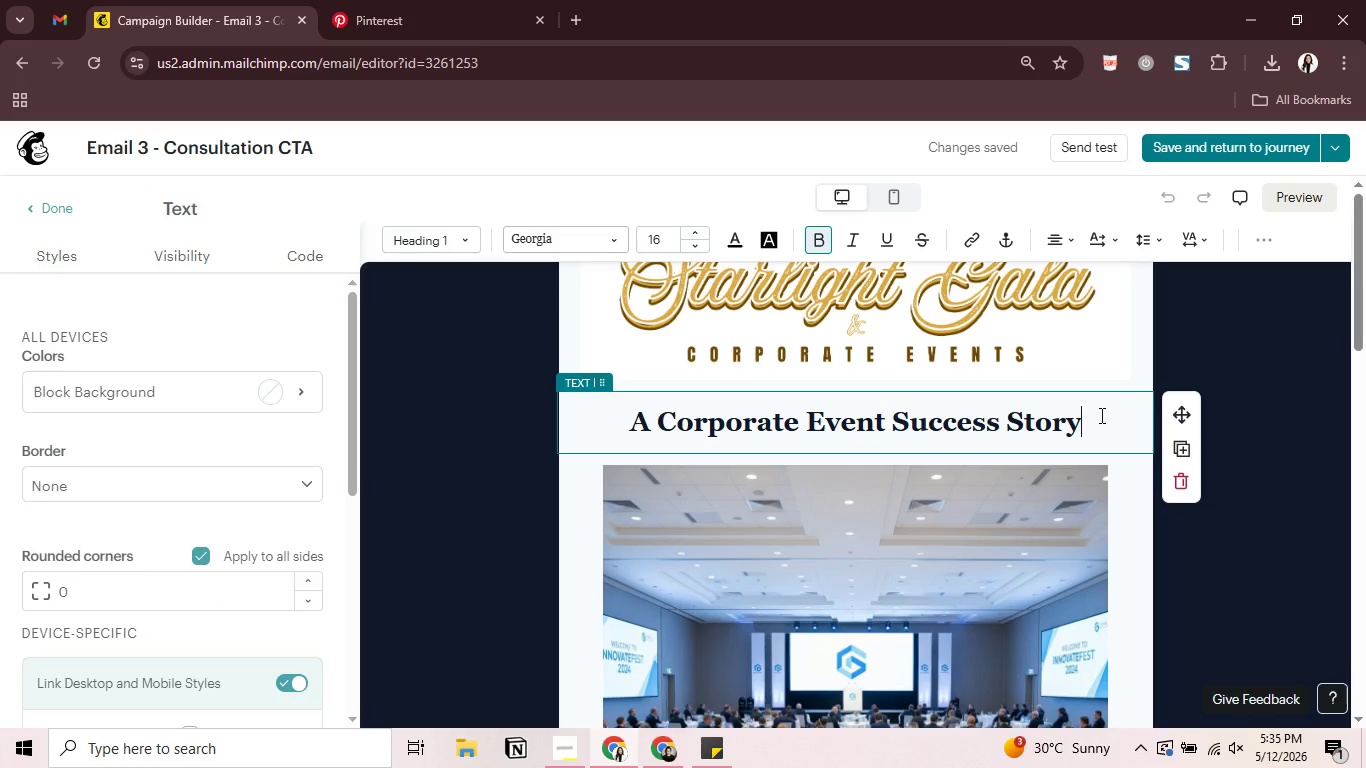 
key(Backspace)
 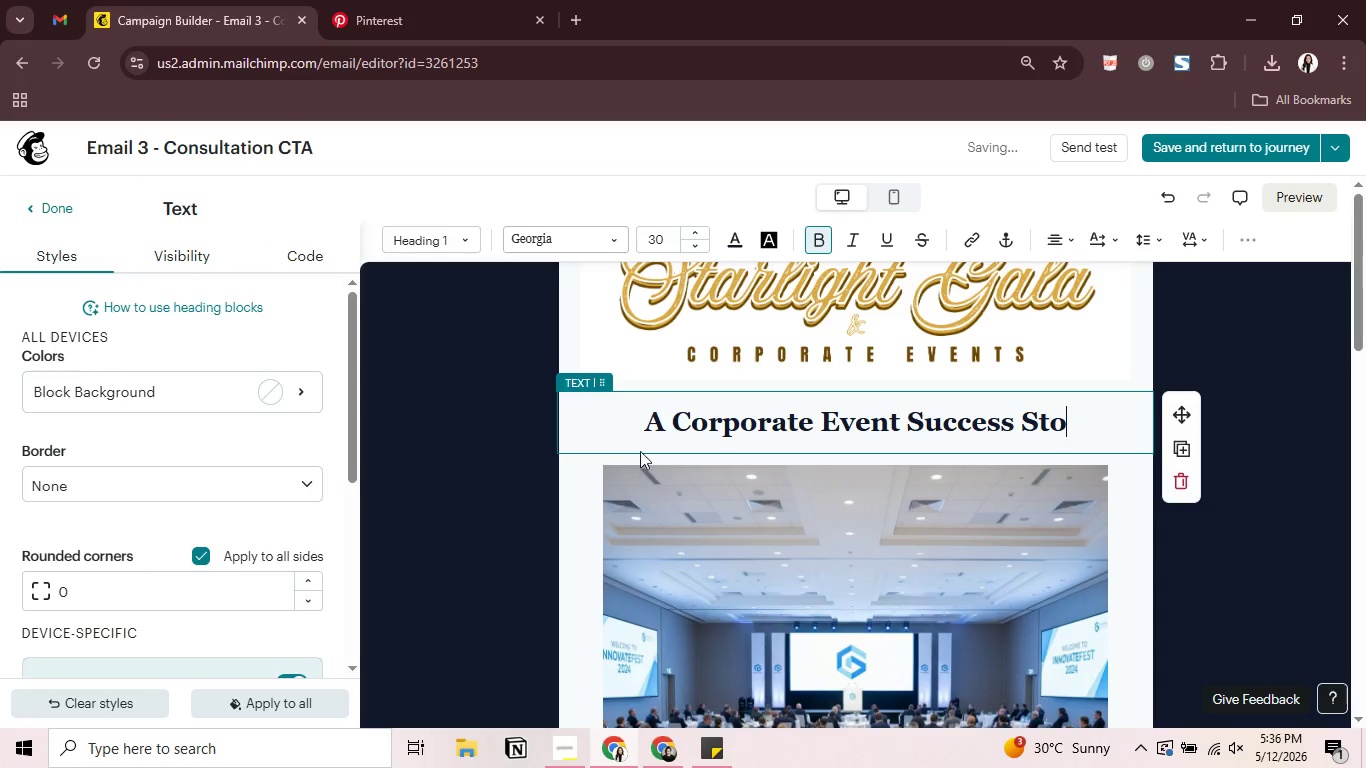 
left_click_drag(start_coordinate=[671, 421], to_coordinate=[1101, 431])
 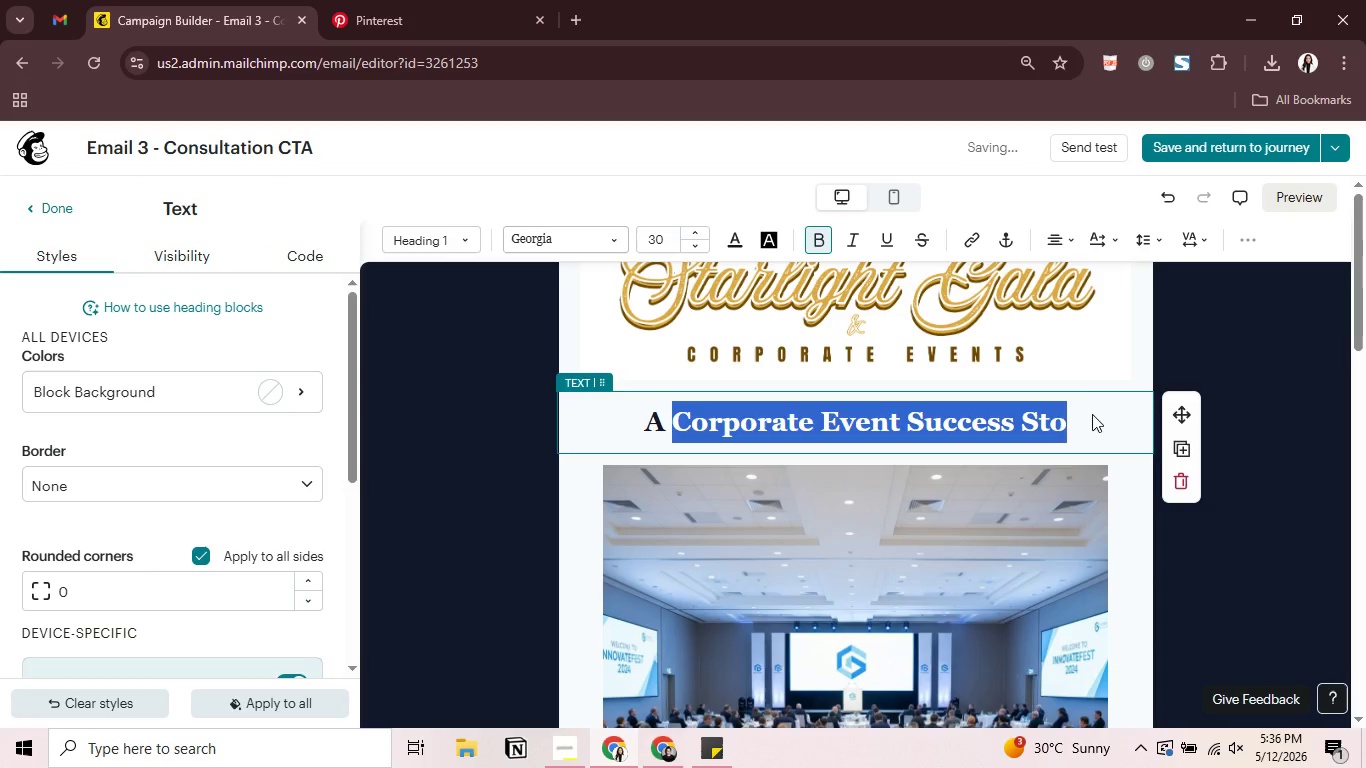 
left_click_drag(start_coordinate=[1094, 422], to_coordinate=[1092, 414])
 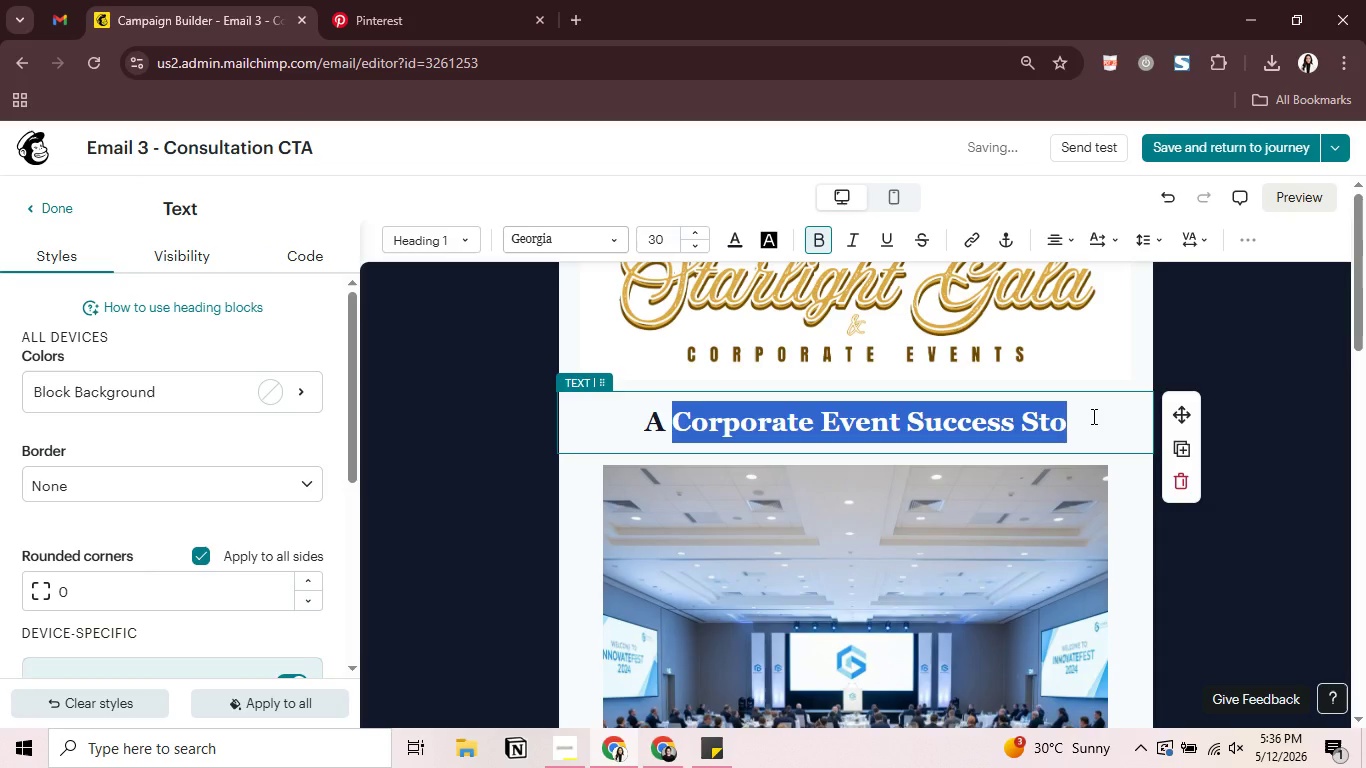 
key(Backspace)
key(Backspace)
key(Backspace)
key(Backspace)
key(Backspace)
type(Let's bring your viso)
key(Backspace)
type(ion to life)
 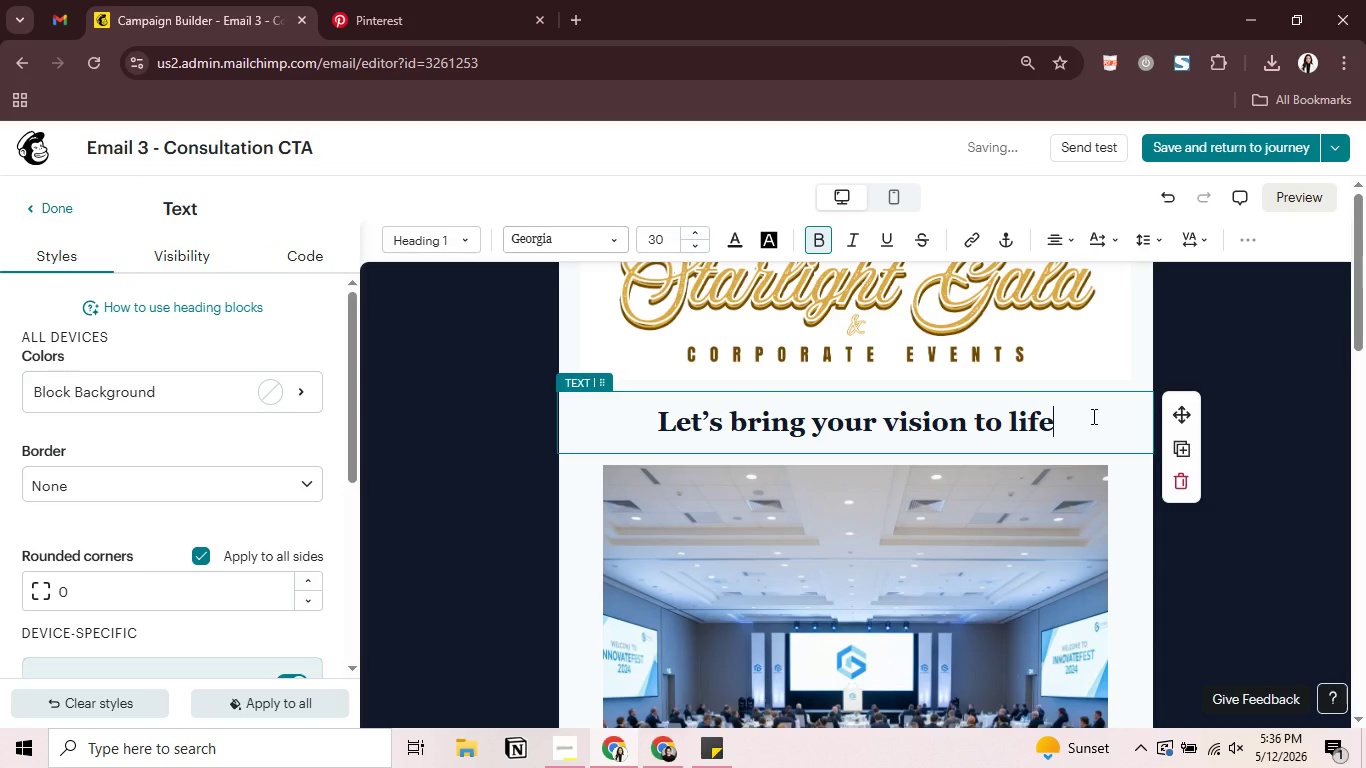 
scroll: coordinate [1091, 683], scroll_direction: down, amount: 3.0
 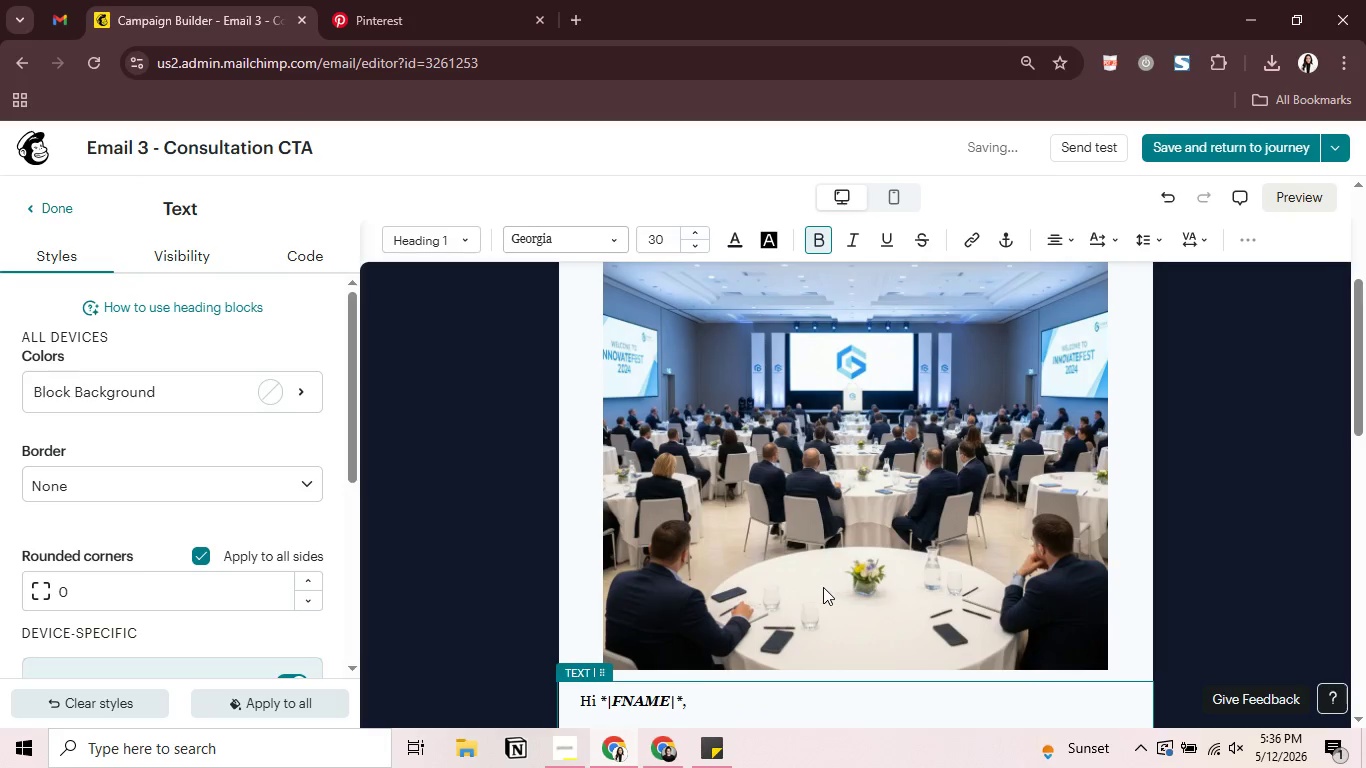 
left_click([664, 593])
 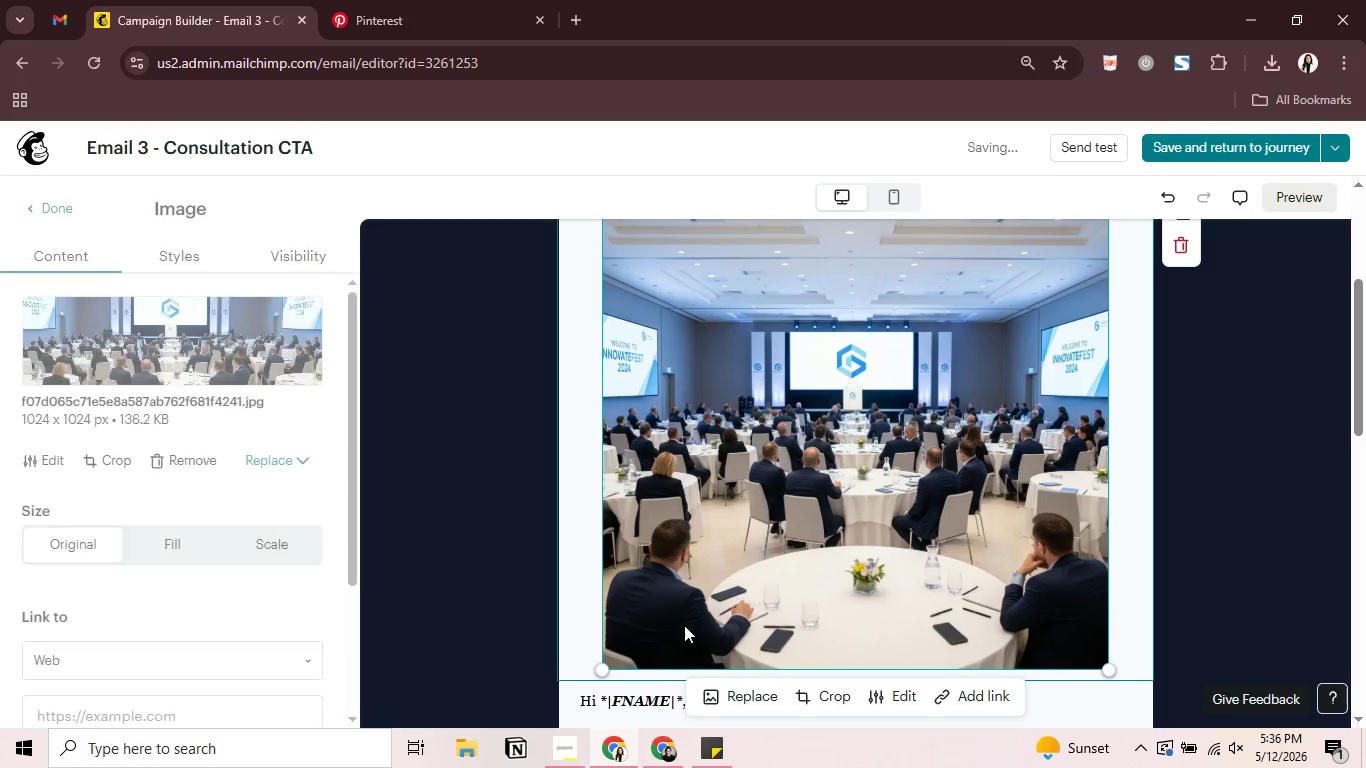 
double_click([738, 694])
 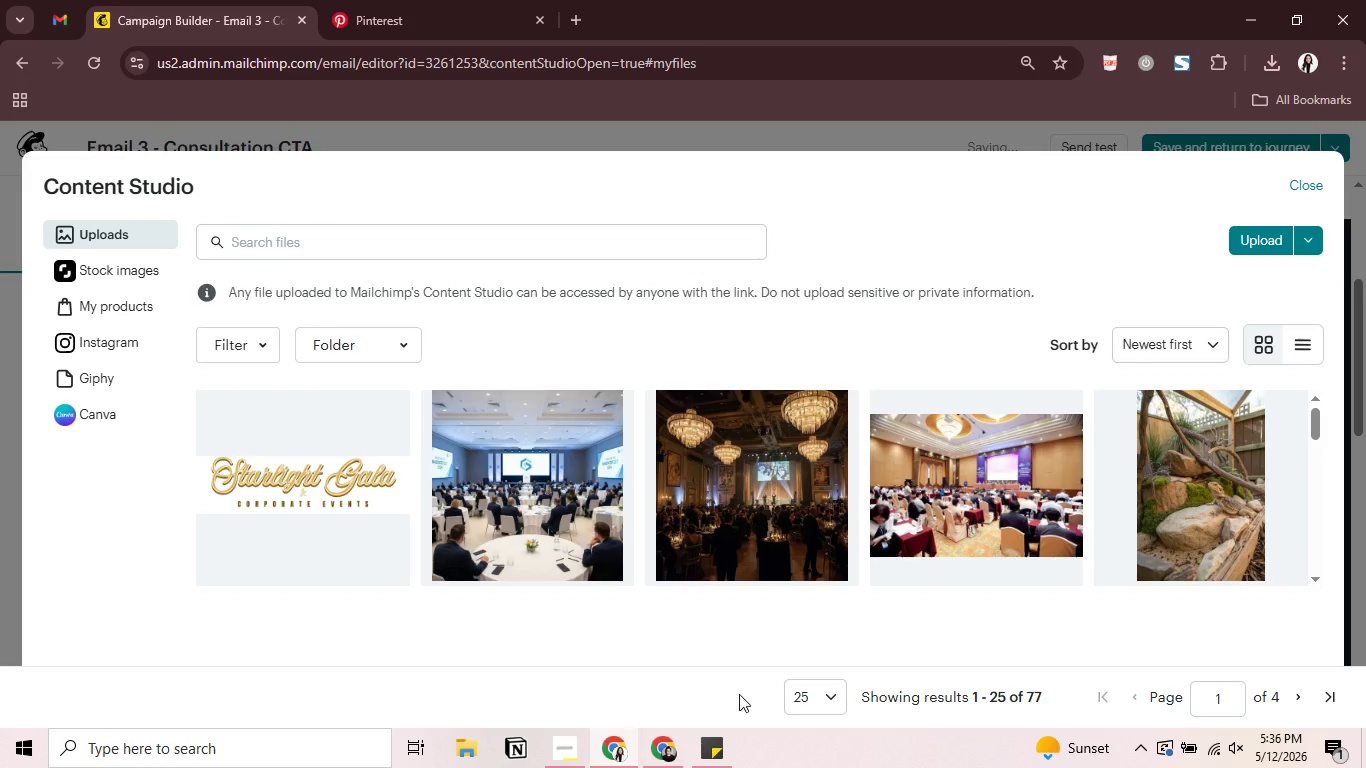 
left_click([958, 497])
 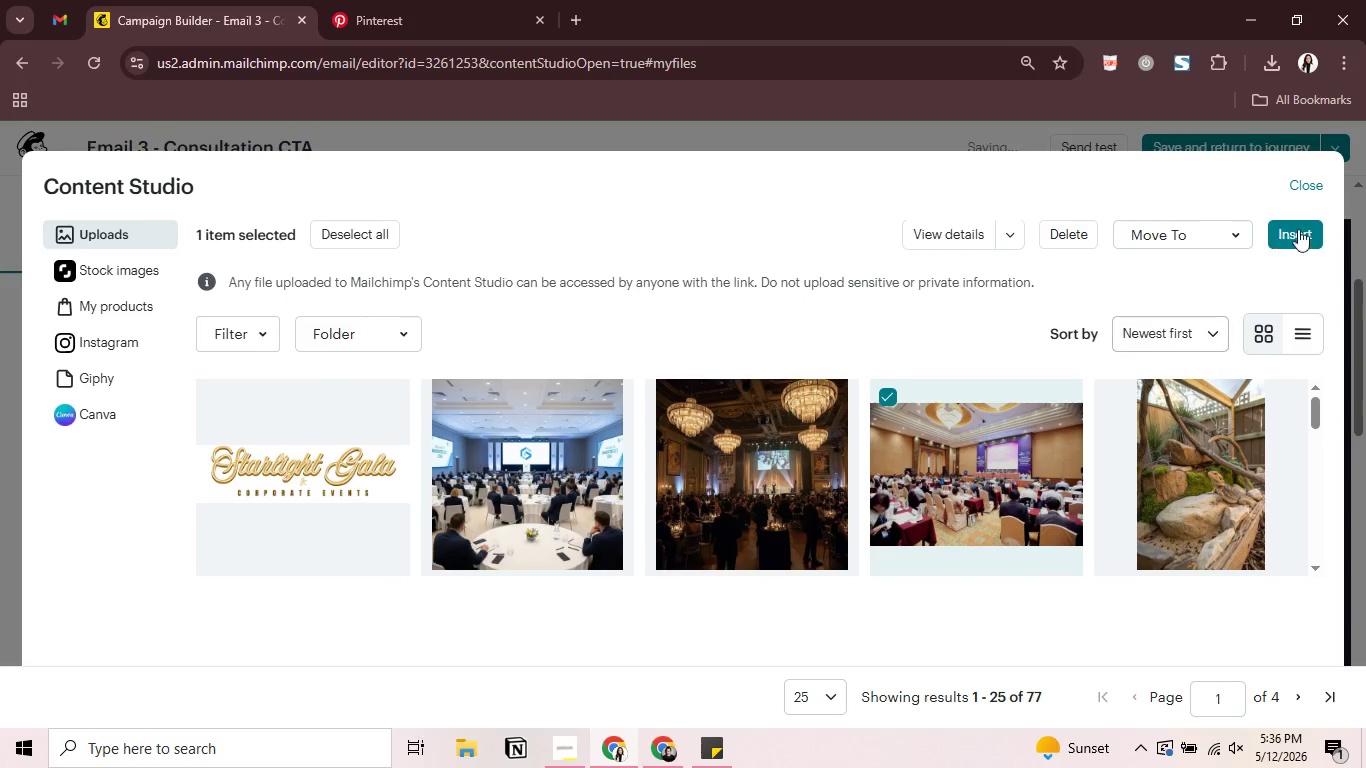 
left_click([1302, 225])
 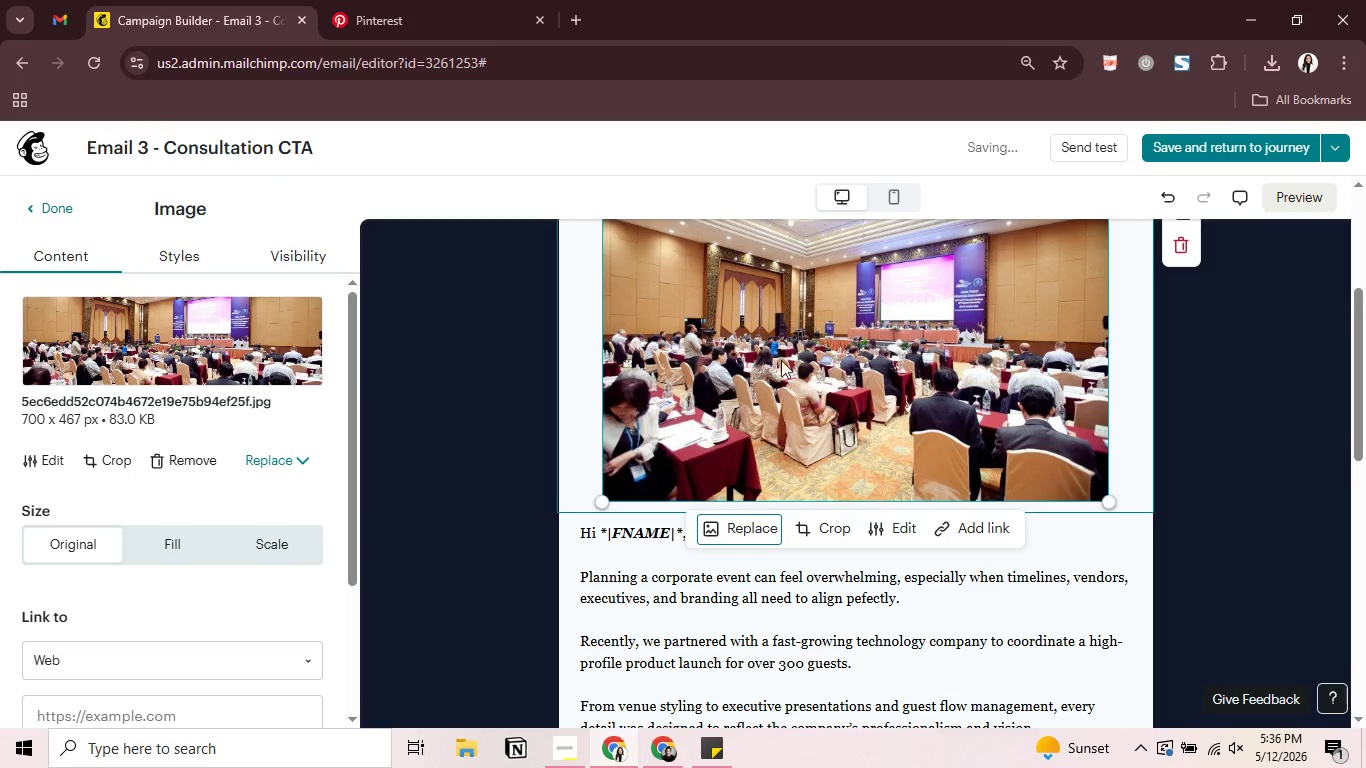 
left_click([565, 753])